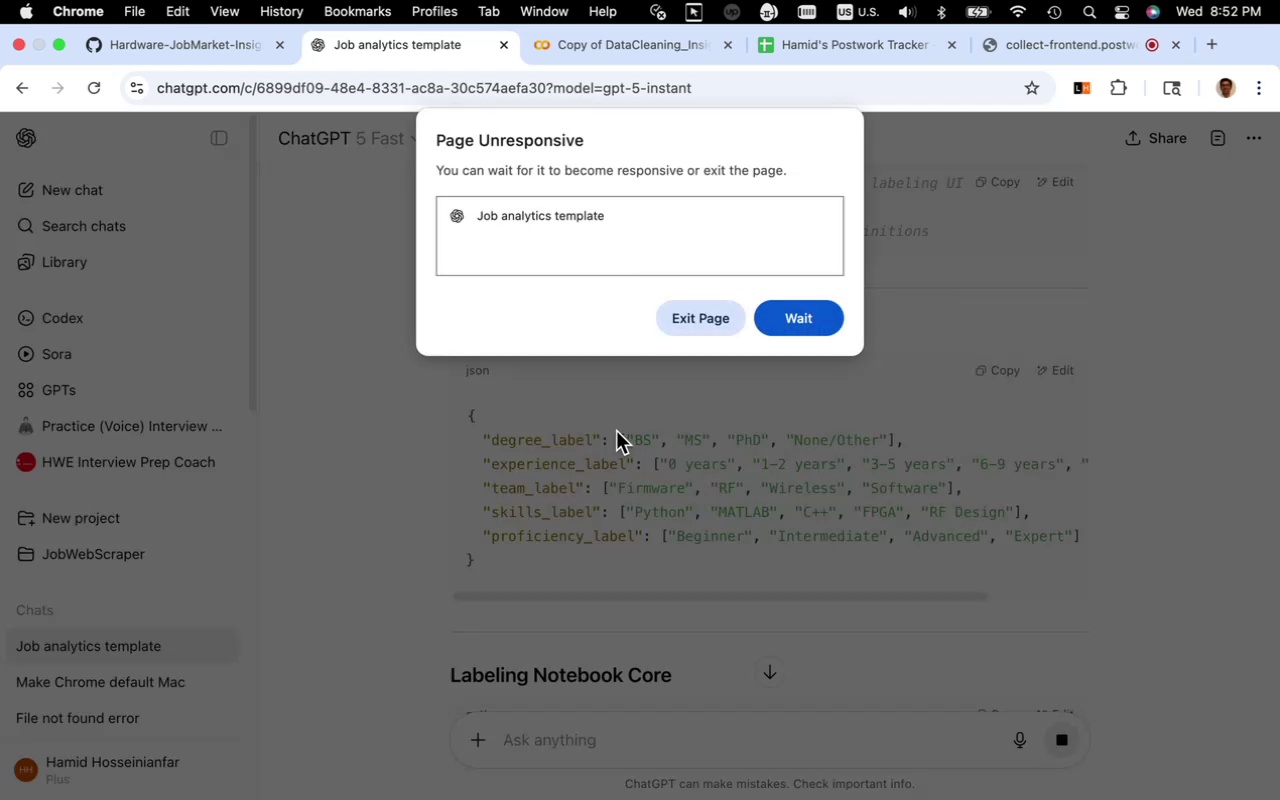 
wait(7.63)
 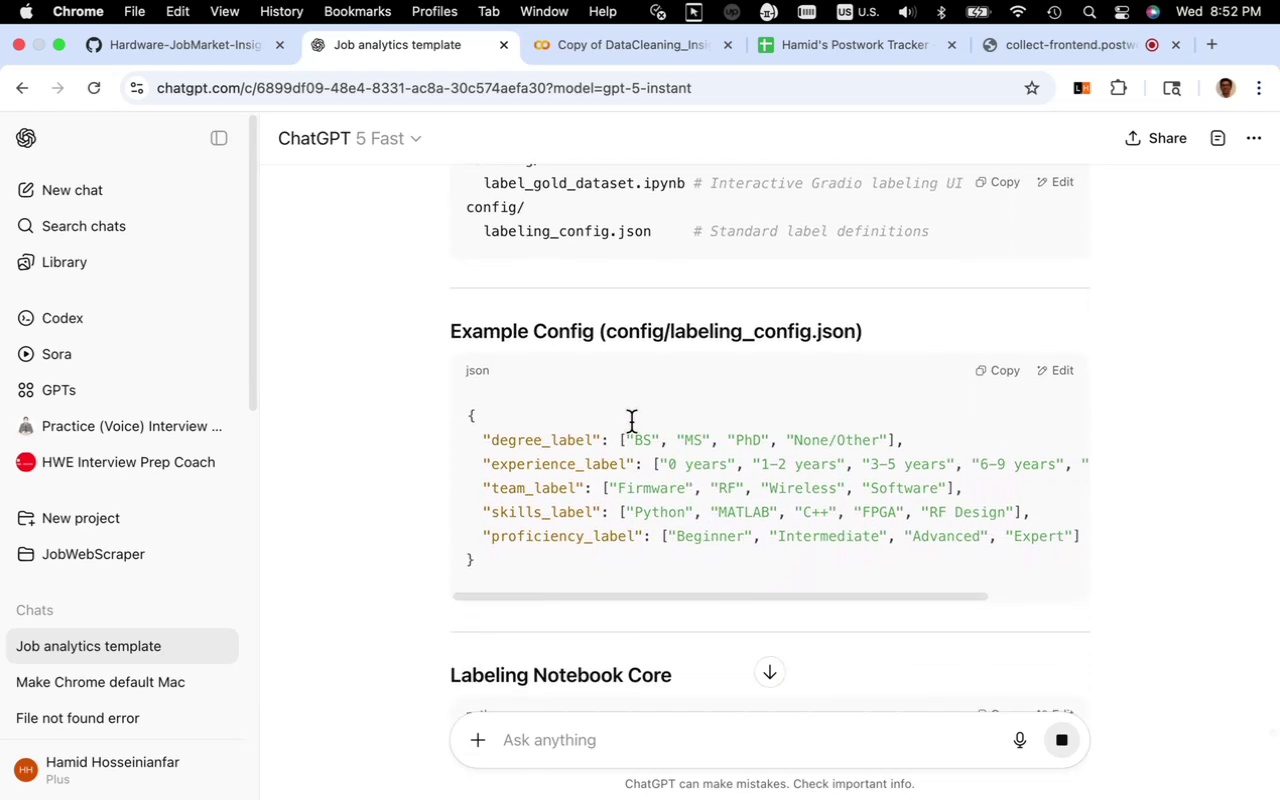 
left_click([788, 326])
 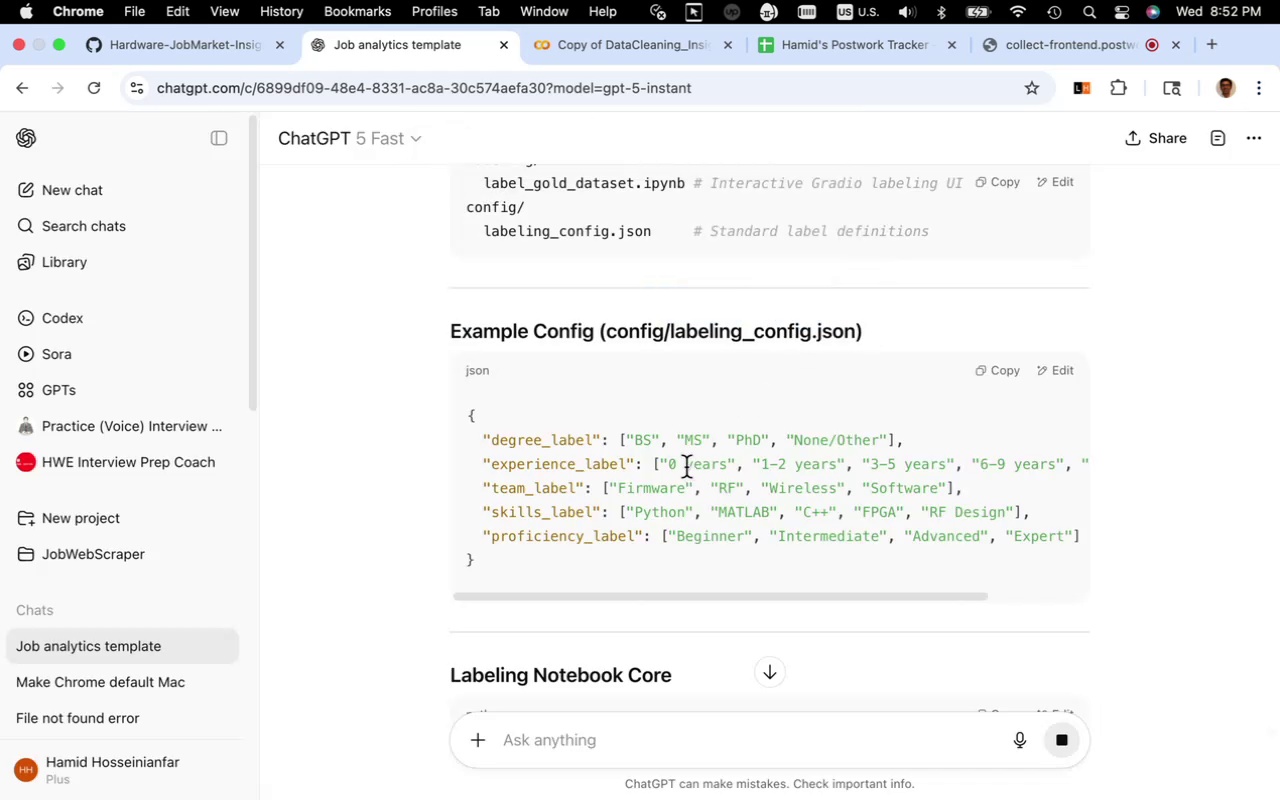 
scroll: coordinate [686, 467], scroll_direction: down, amount: 5.0
 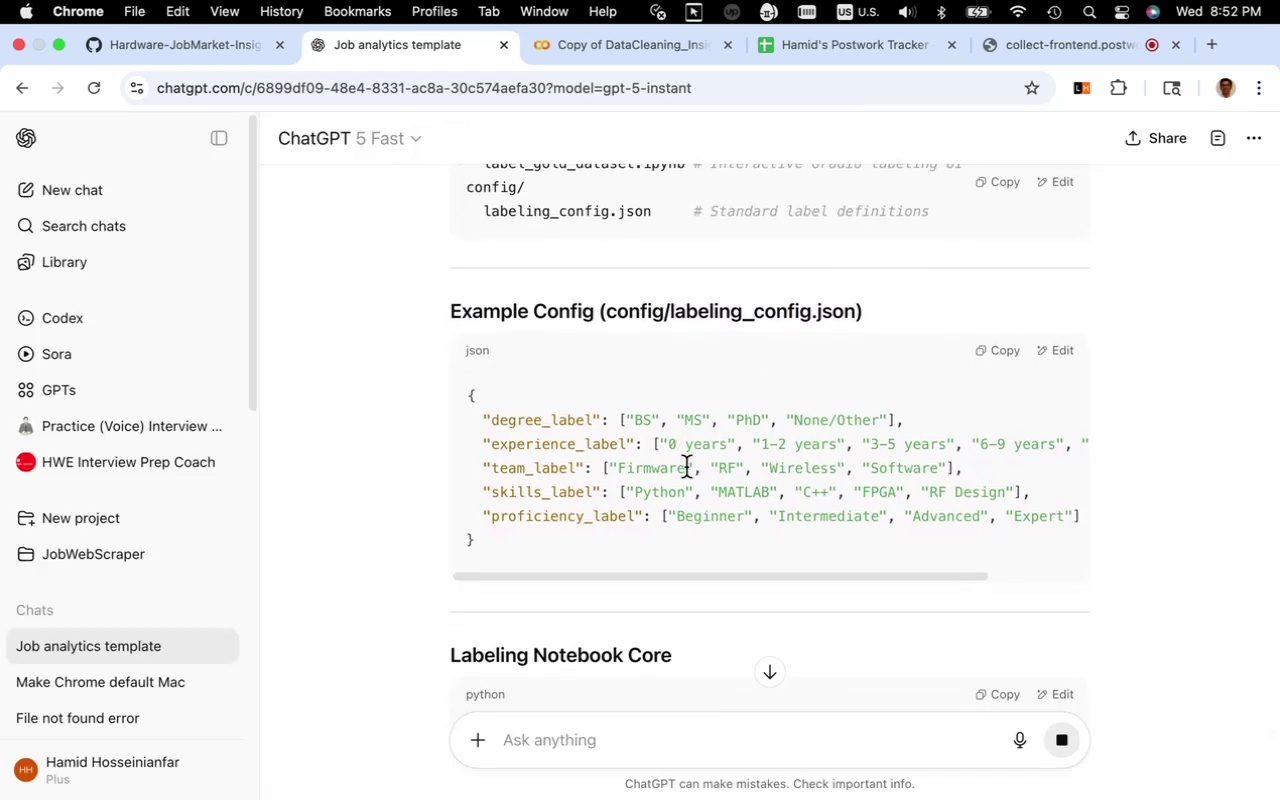 
scroll: coordinate [686, 467], scroll_direction: up, amount: 1.0
 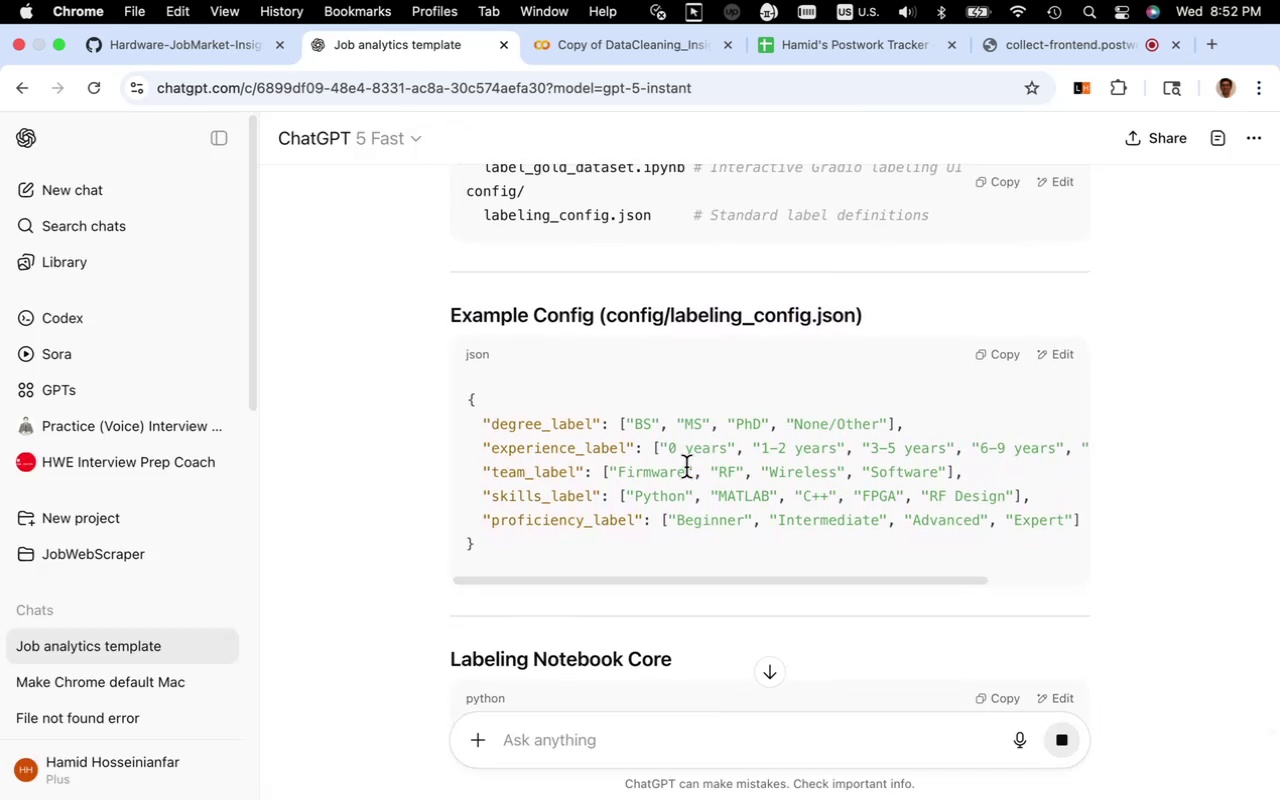 
scroll: coordinate [702, 496], scroll_direction: down, amount: 26.0
 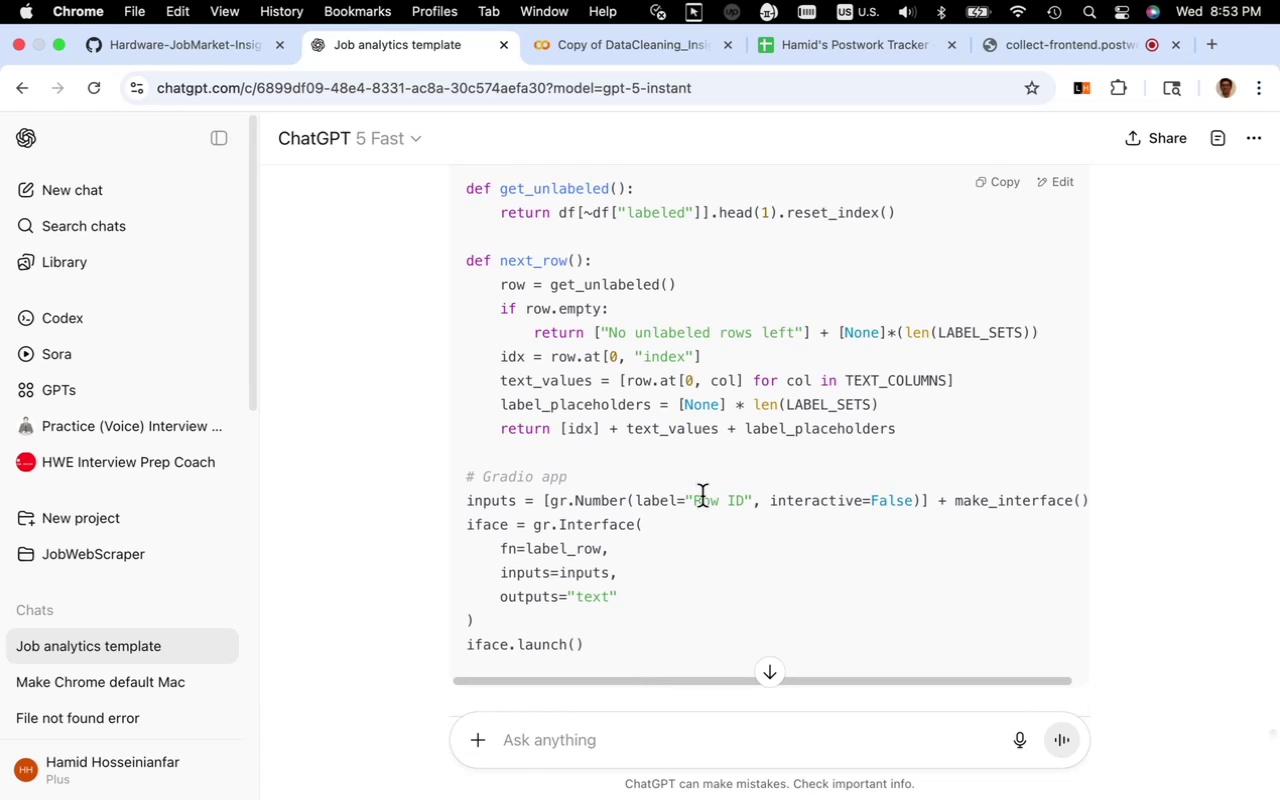 
scroll: coordinate [698, 497], scroll_direction: down, amount: 15.0
 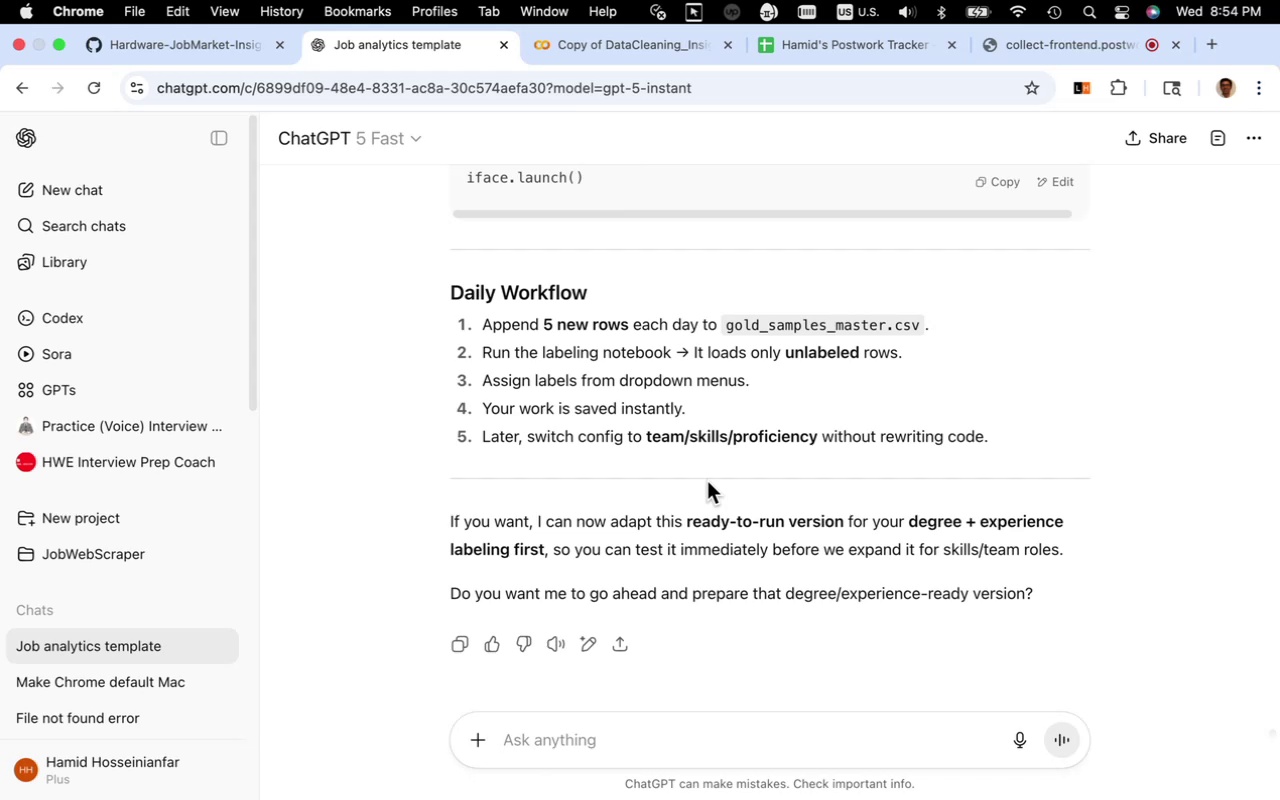 
wait(92.31)
 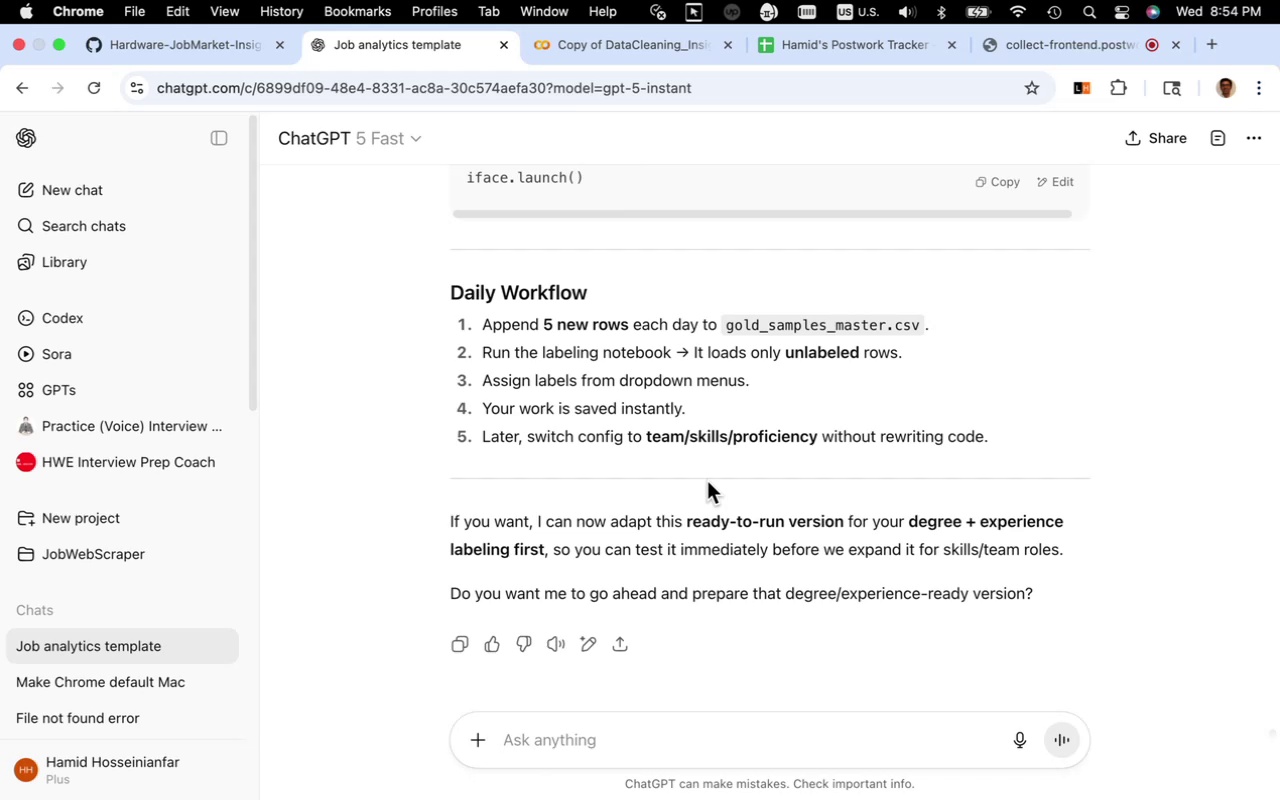 
scroll: coordinate [648, 416], scroll_direction: up, amount: 3.0
 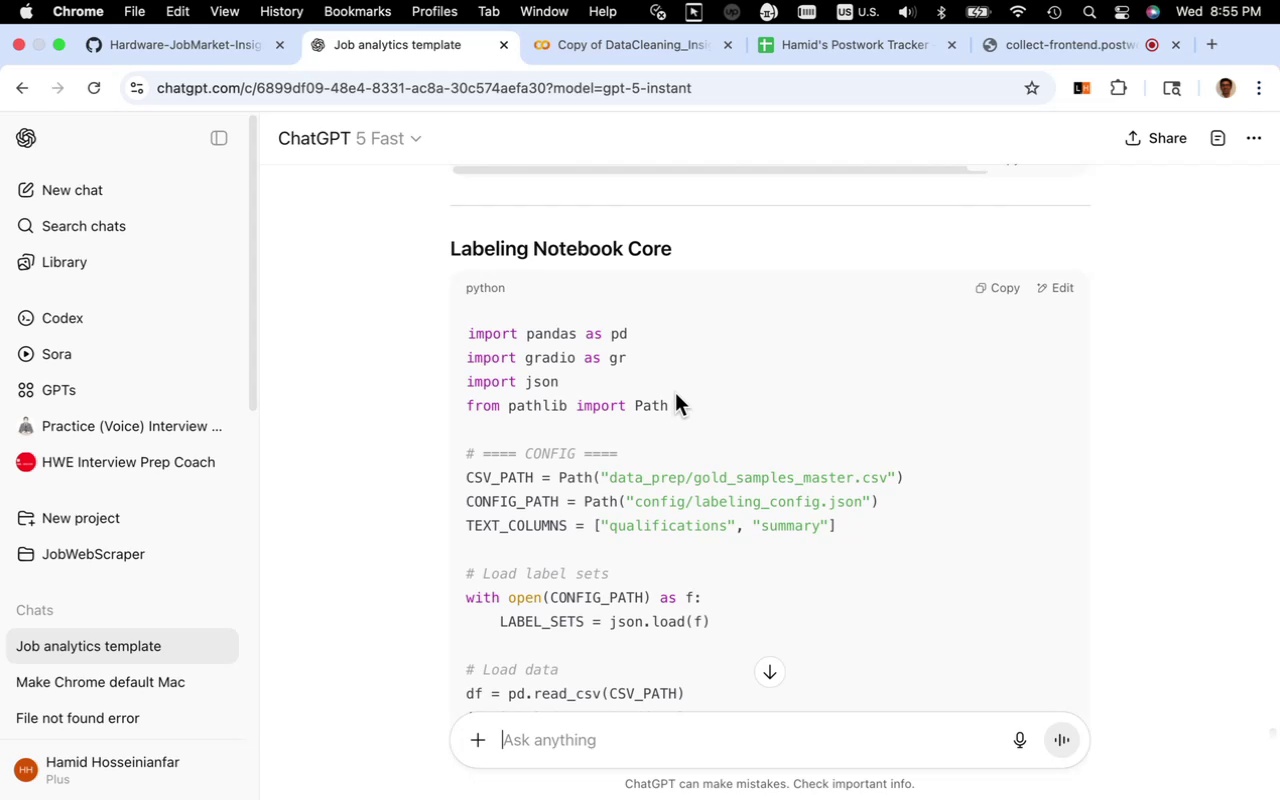 
wait(9.96)
 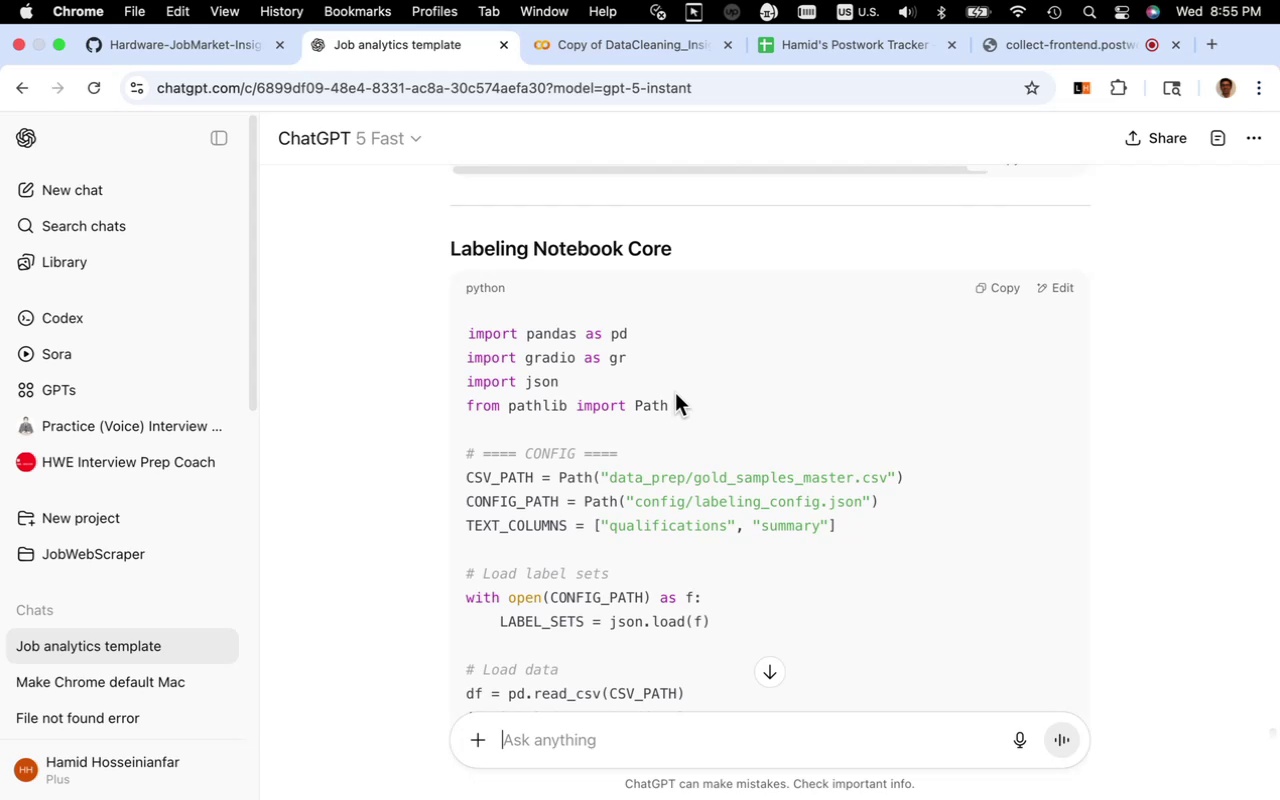 
scroll: coordinate [676, 413], scroll_direction: up, amount: 7.0
 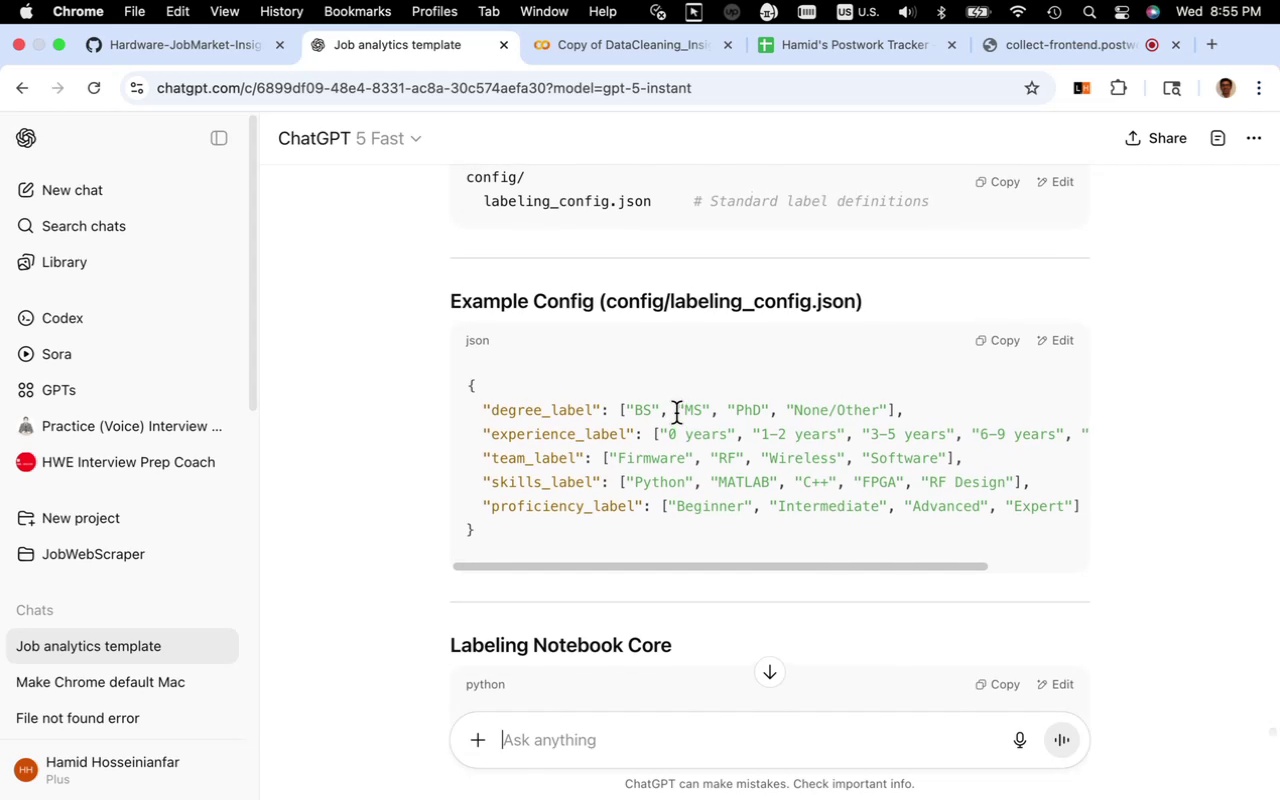 
scroll: coordinate [676, 413], scroll_direction: down, amount: 29.0
 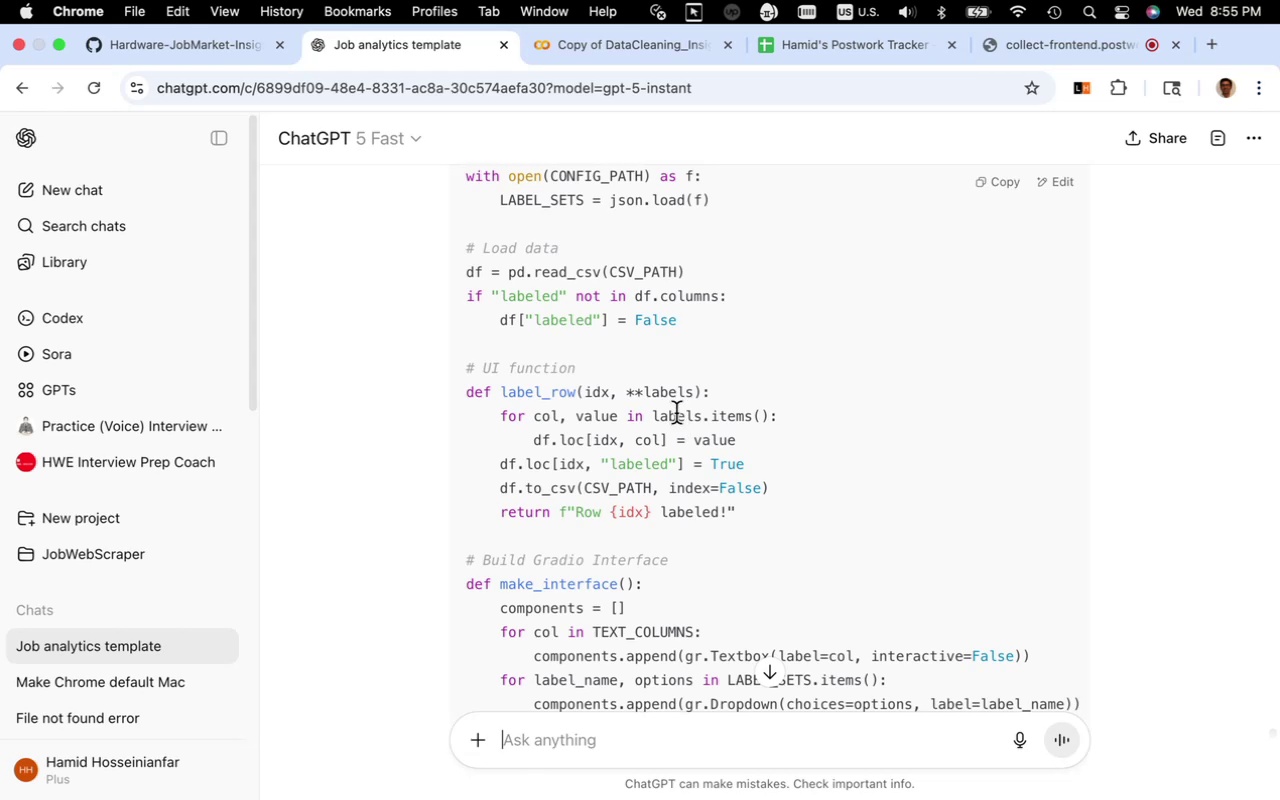 
scroll: coordinate [676, 413], scroll_direction: up, amount: 20.0
 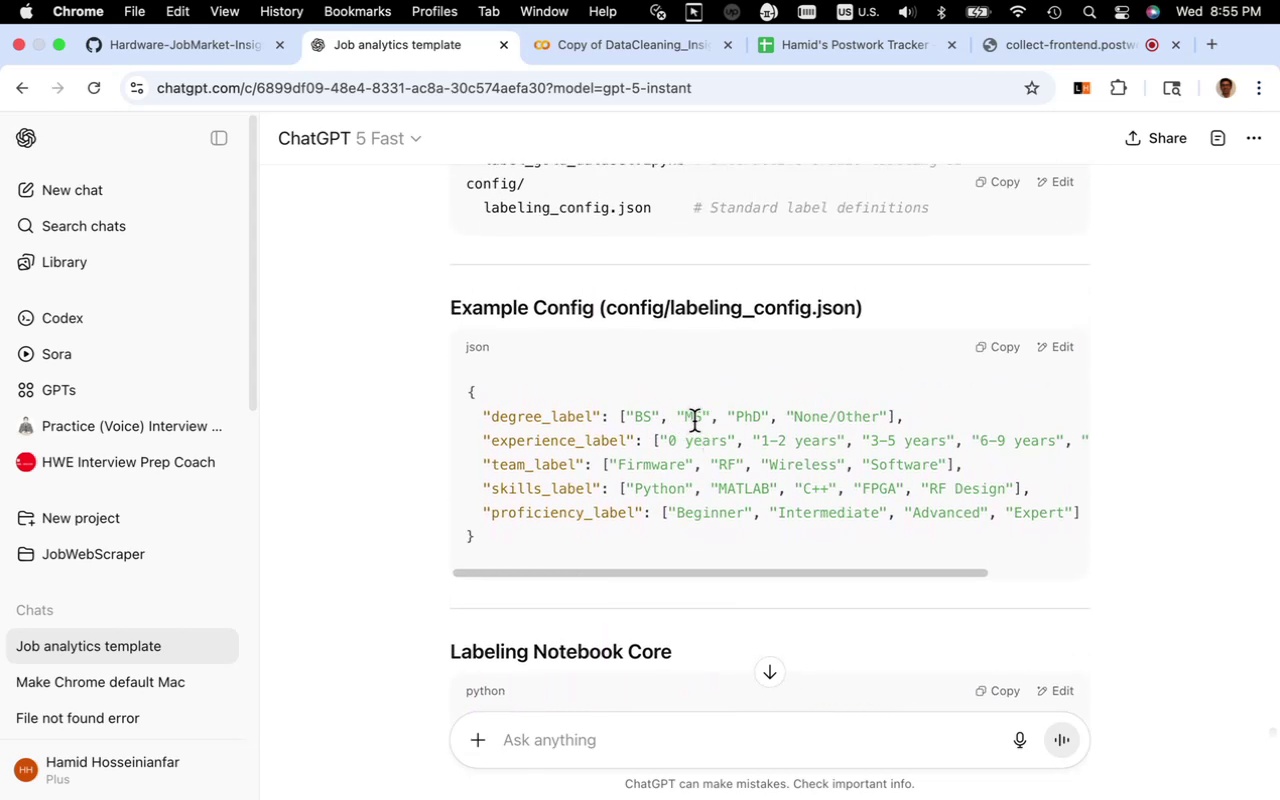 
left_click([694, 421])
 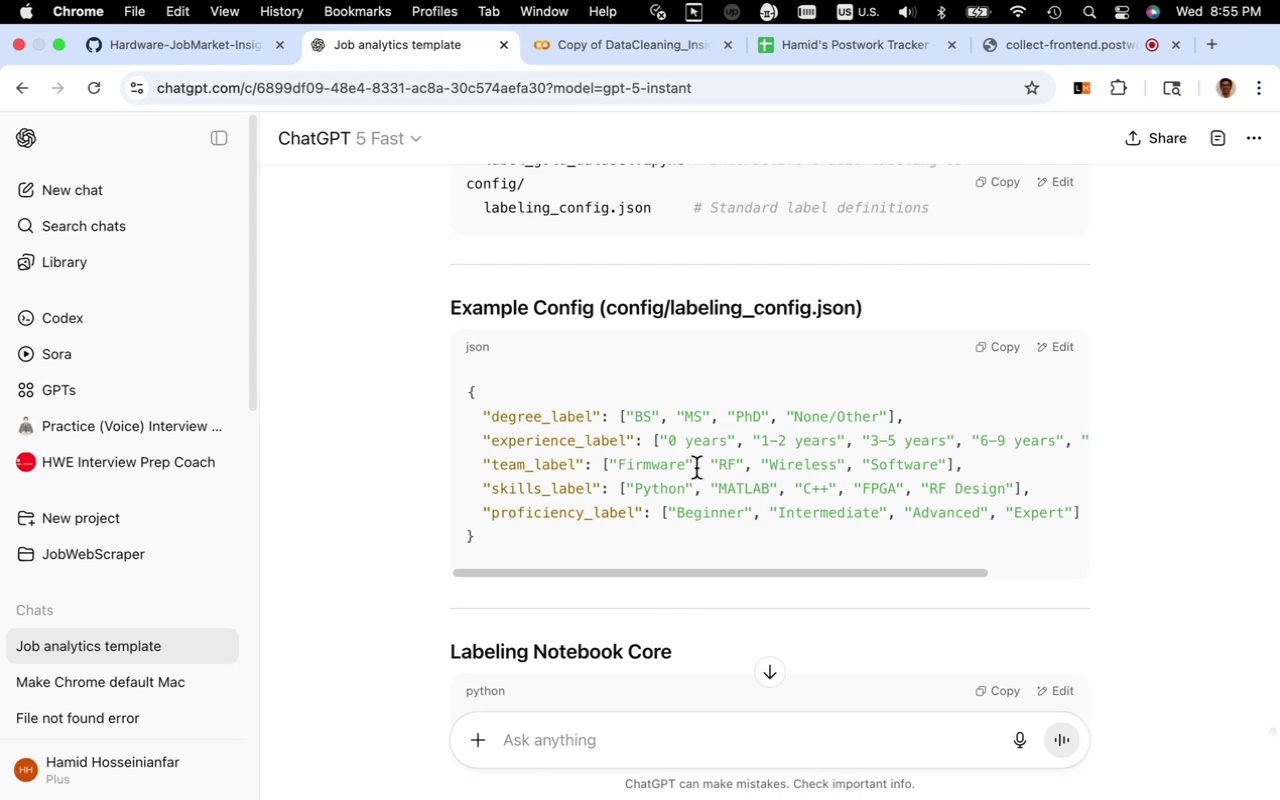 
wait(15.35)
 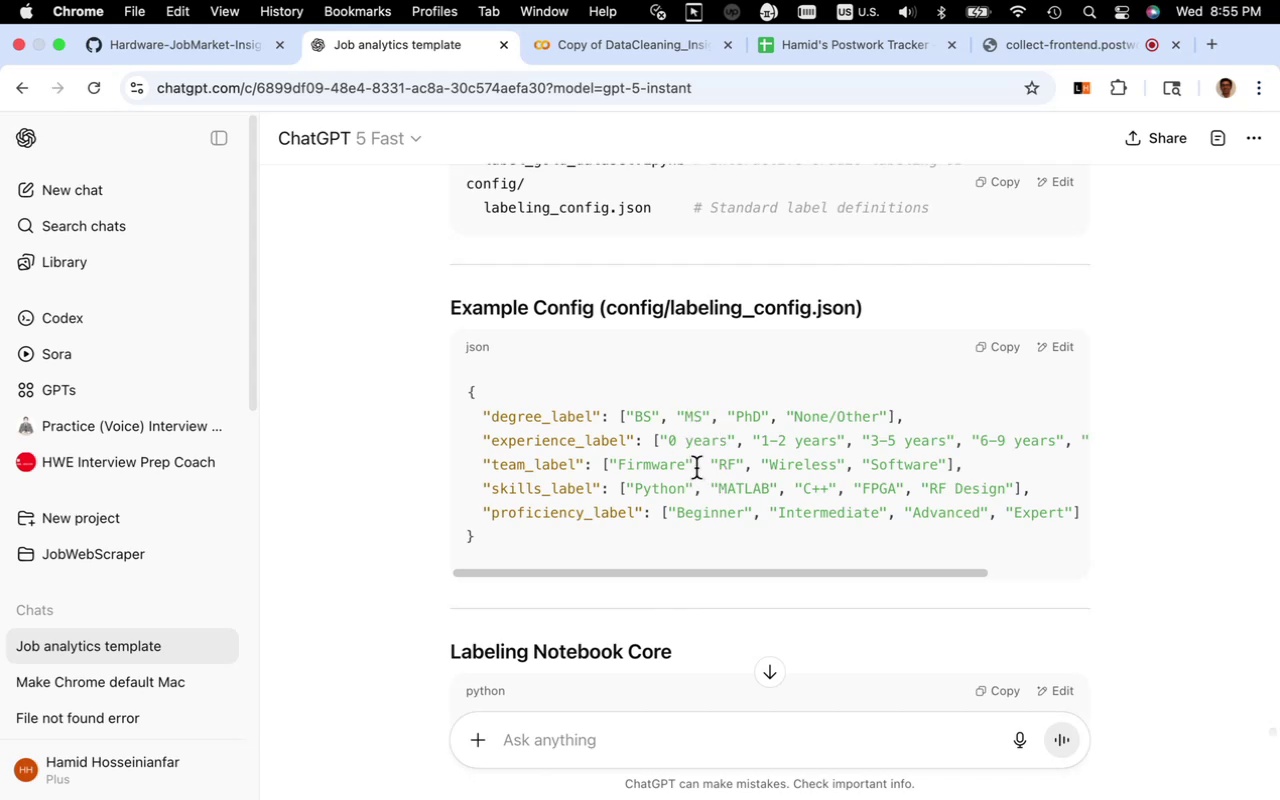 
scroll: coordinate [696, 468], scroll_direction: up, amount: 4.0
 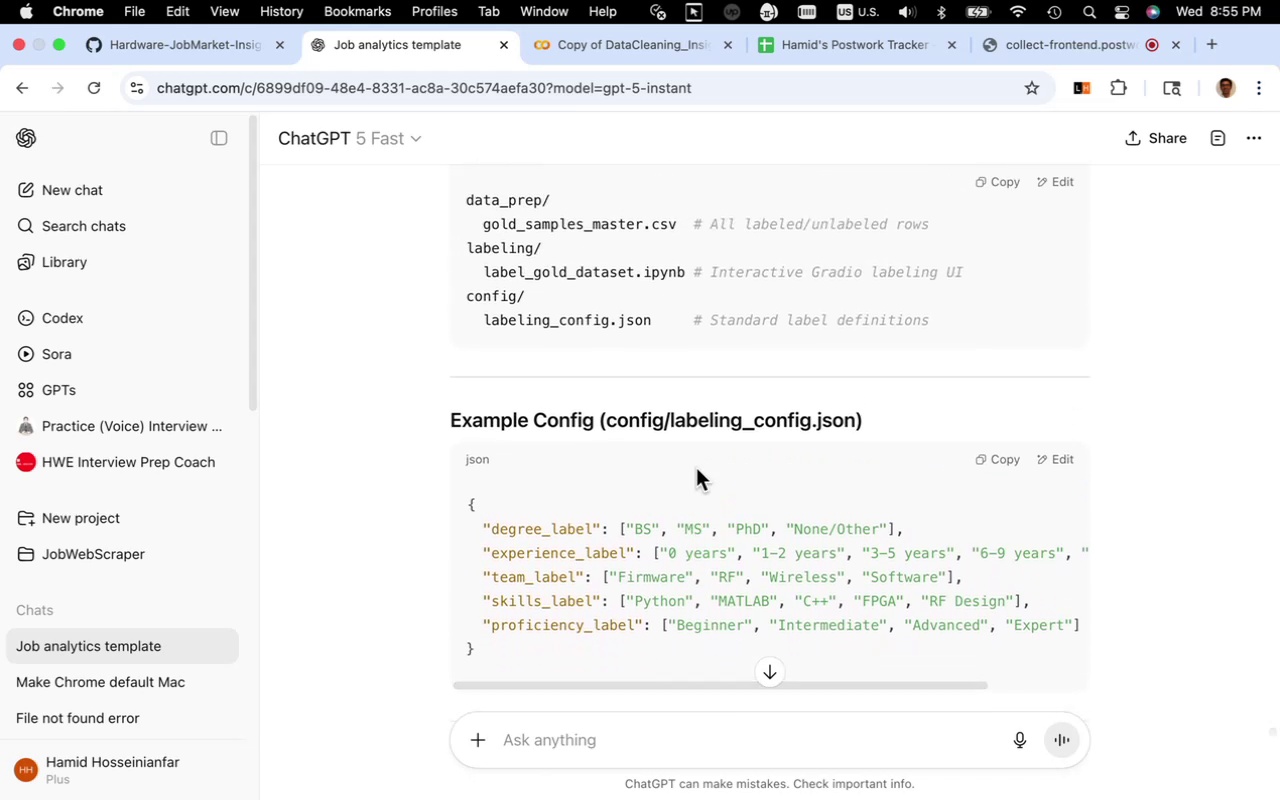 
scroll: coordinate [696, 468], scroll_direction: down, amount: 1.0
 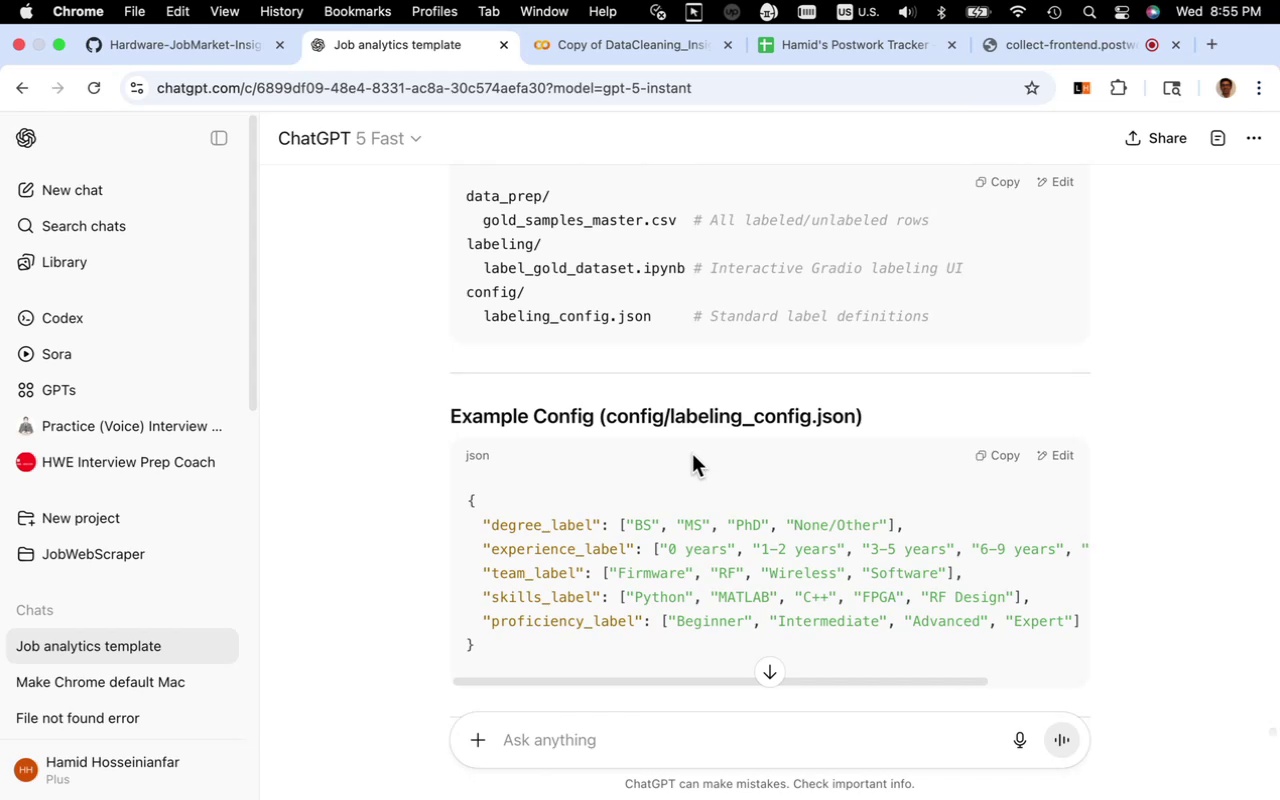 
wait(13.59)
 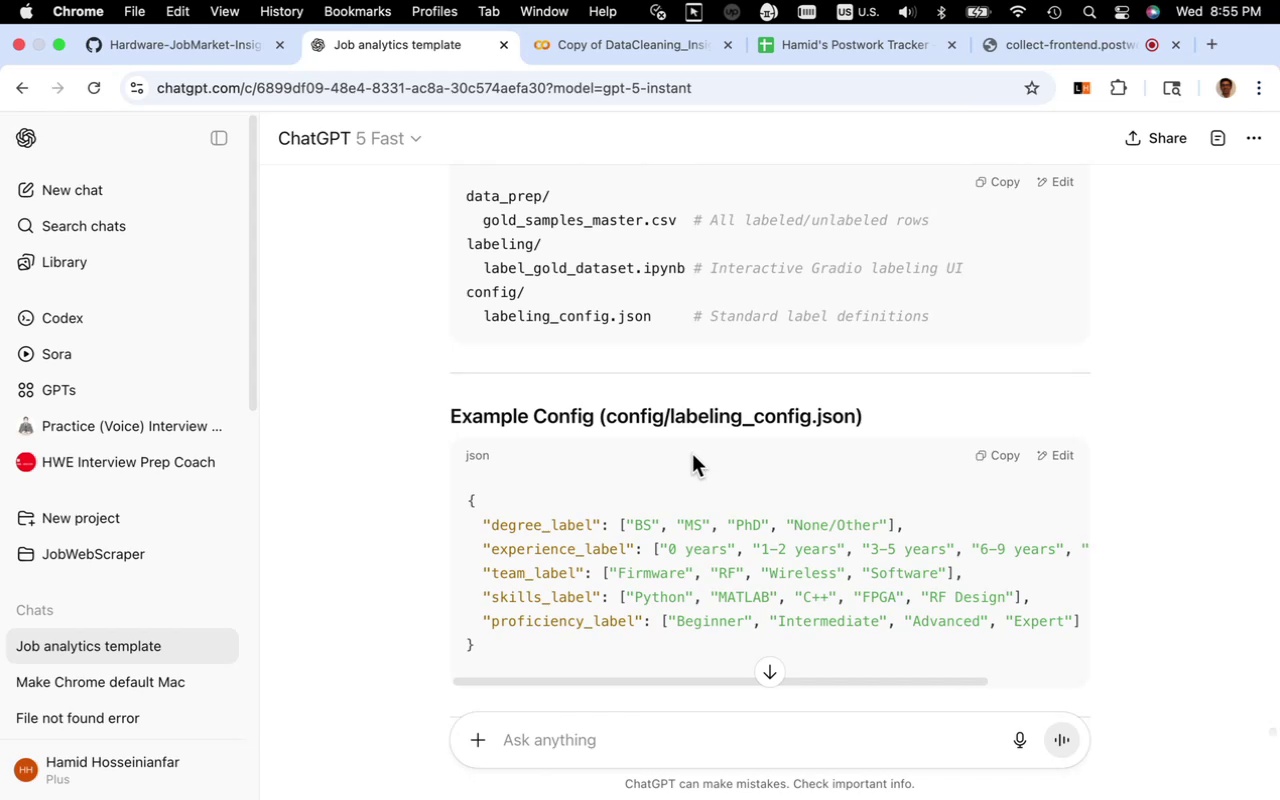 
scroll: coordinate [688, 457], scroll_direction: up, amount: 4.0
 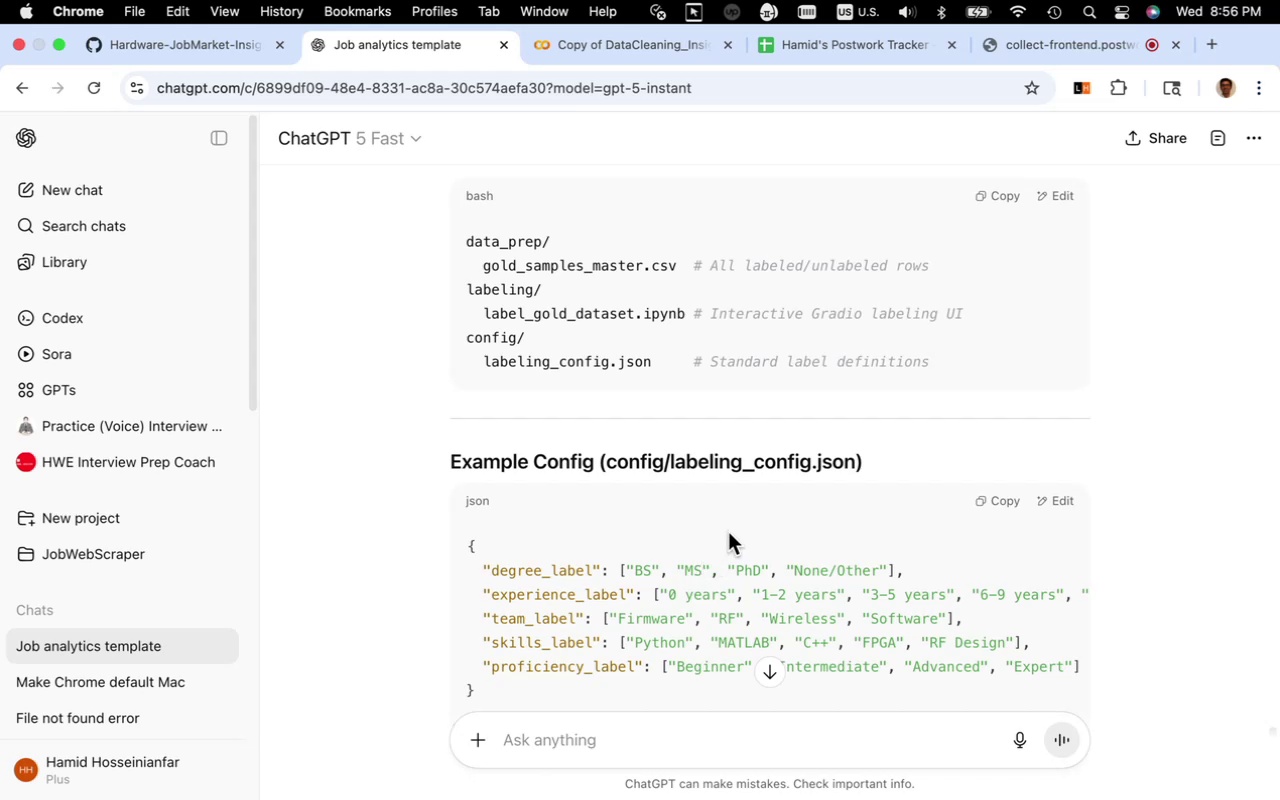 
wait(19.78)
 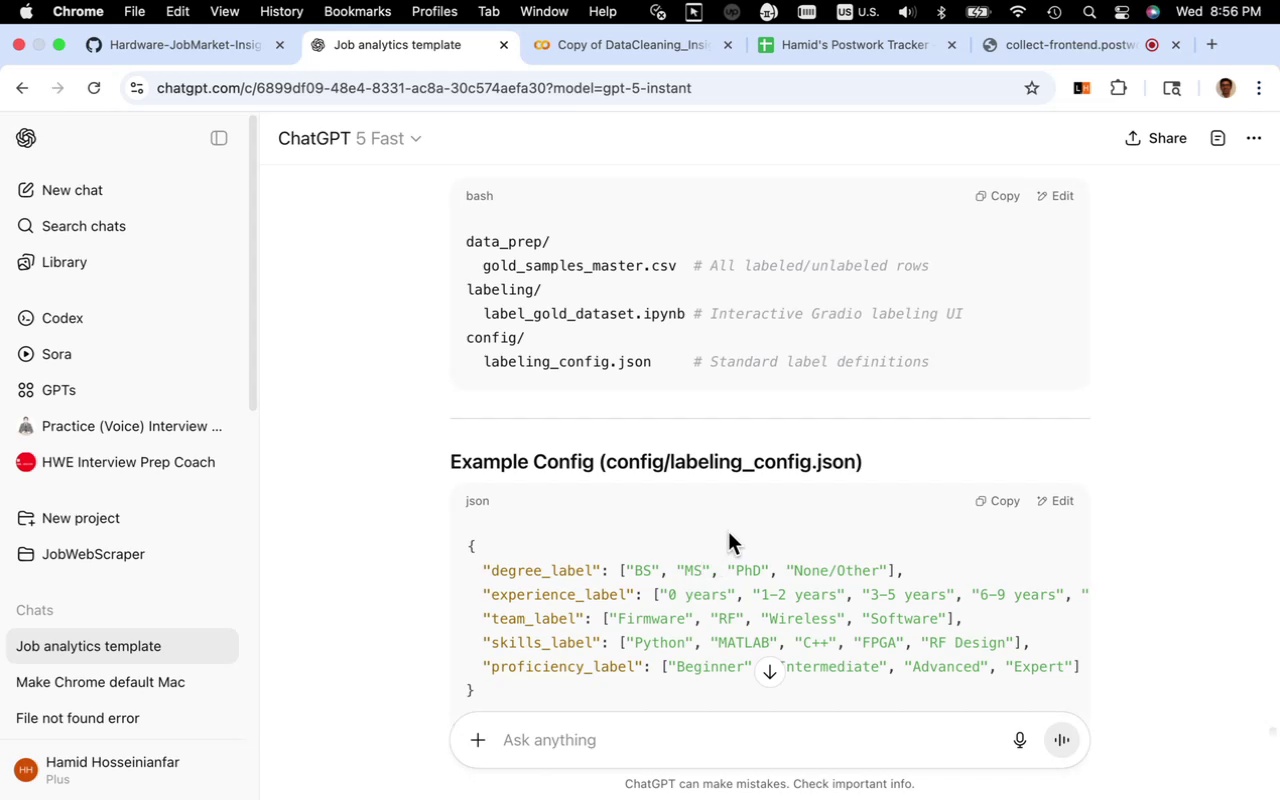 
scroll: coordinate [735, 529], scroll_direction: up, amount: 3.0
 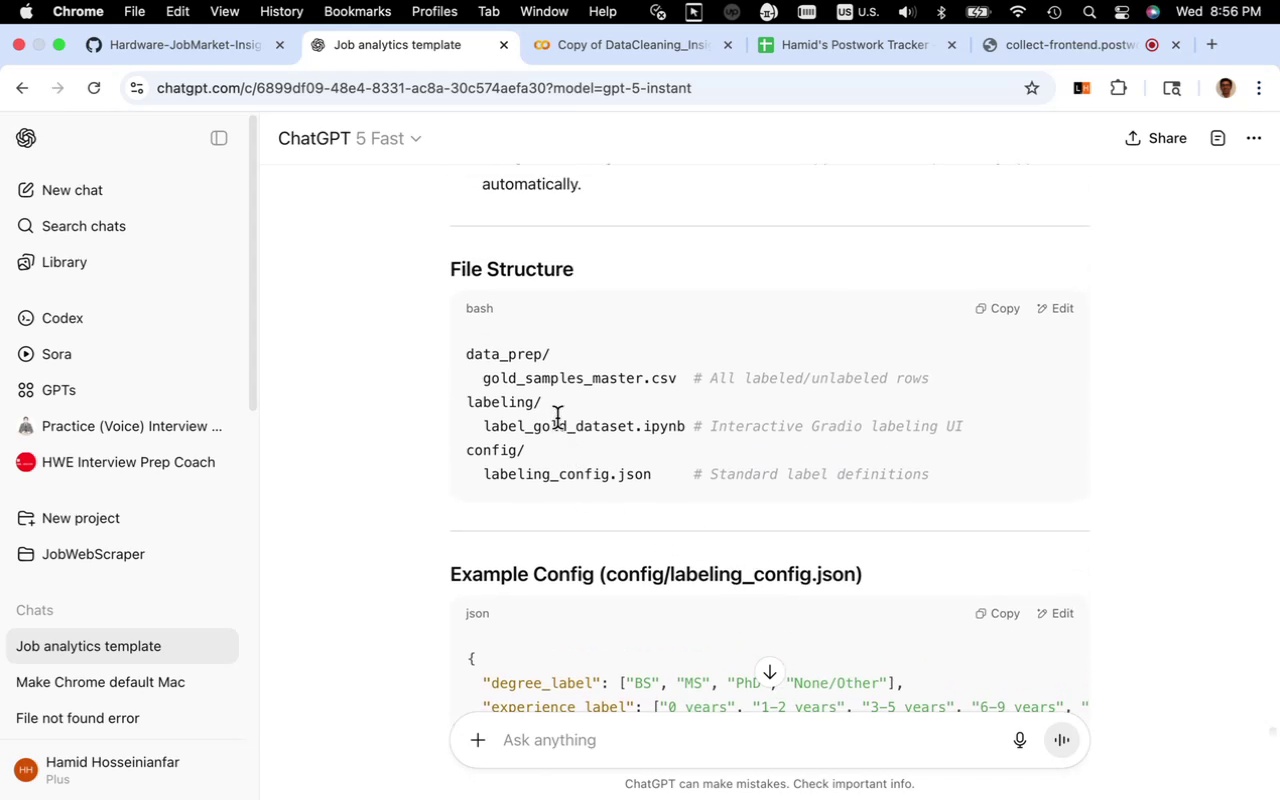 
left_click_drag(start_coordinate=[543, 406], to_coordinate=[471, 409])
 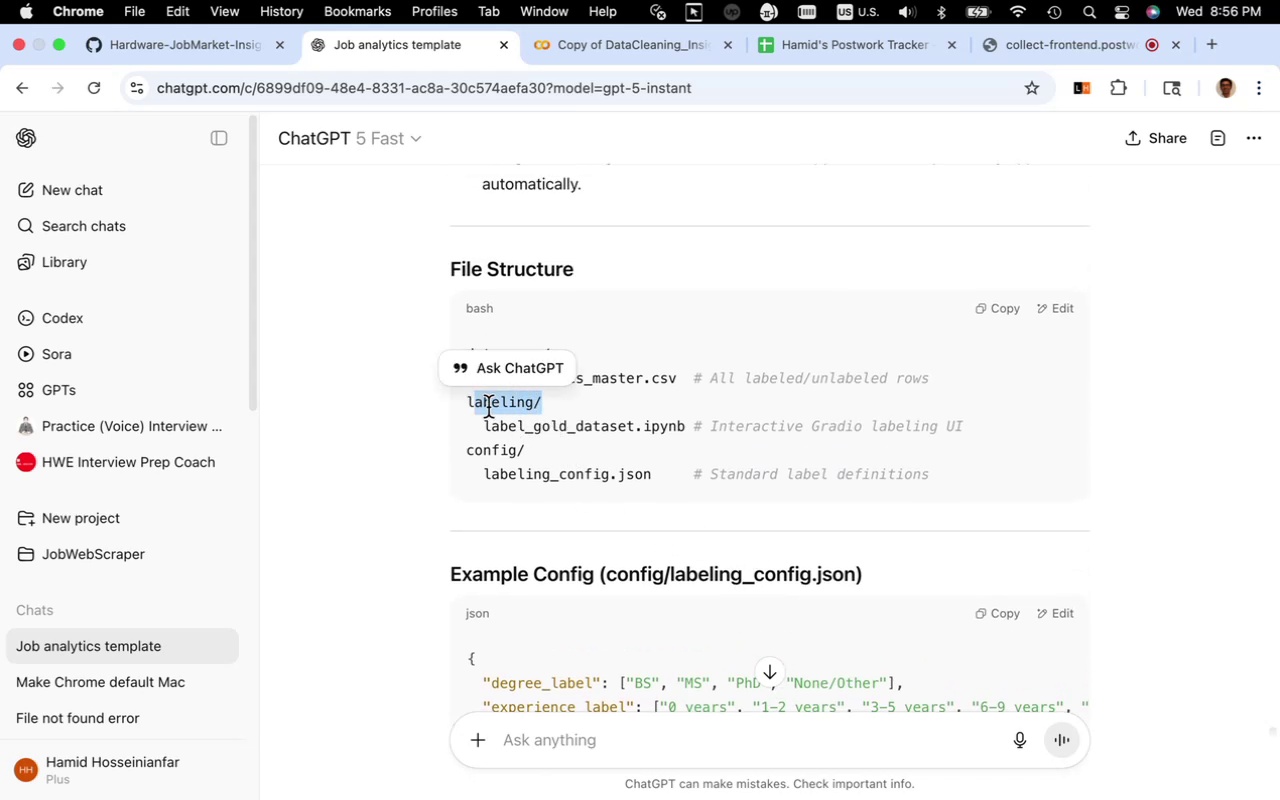 
left_click([488, 407])
 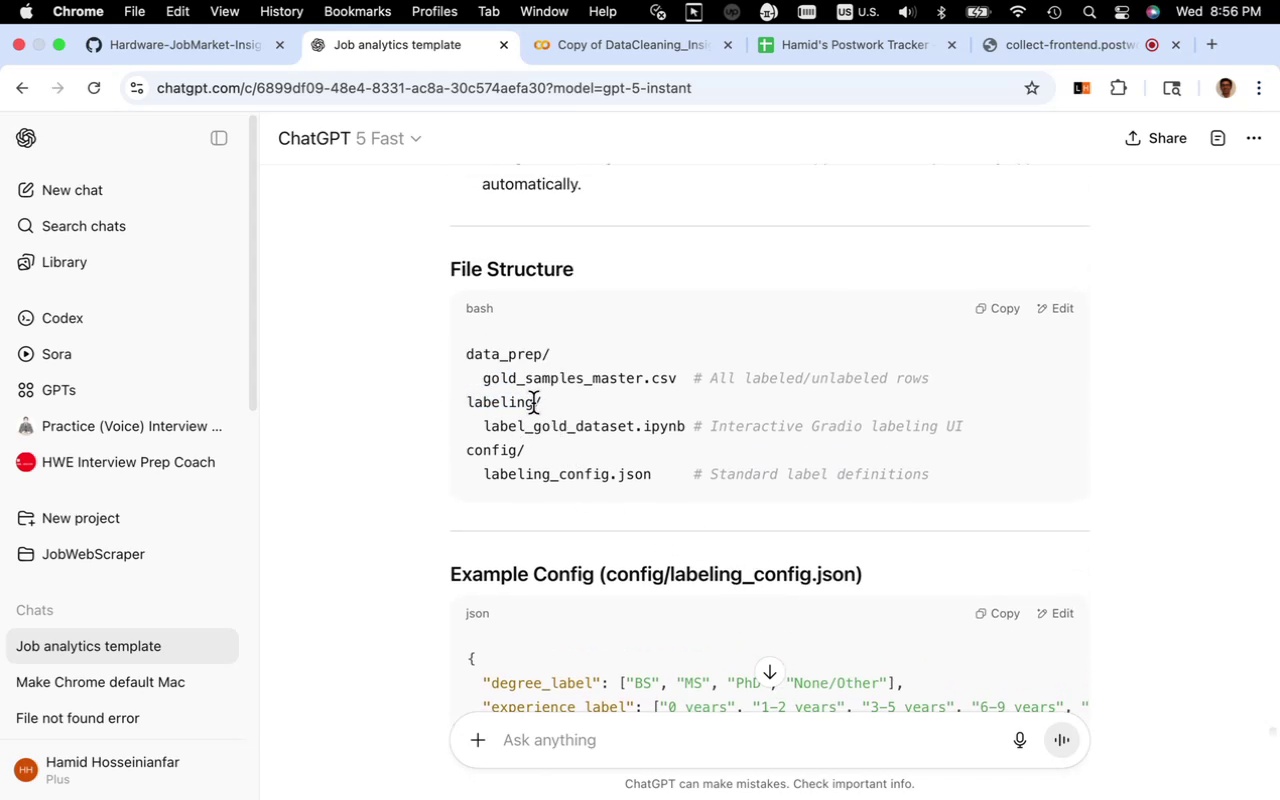 
left_click_drag(start_coordinate=[533, 403], to_coordinate=[469, 398])
 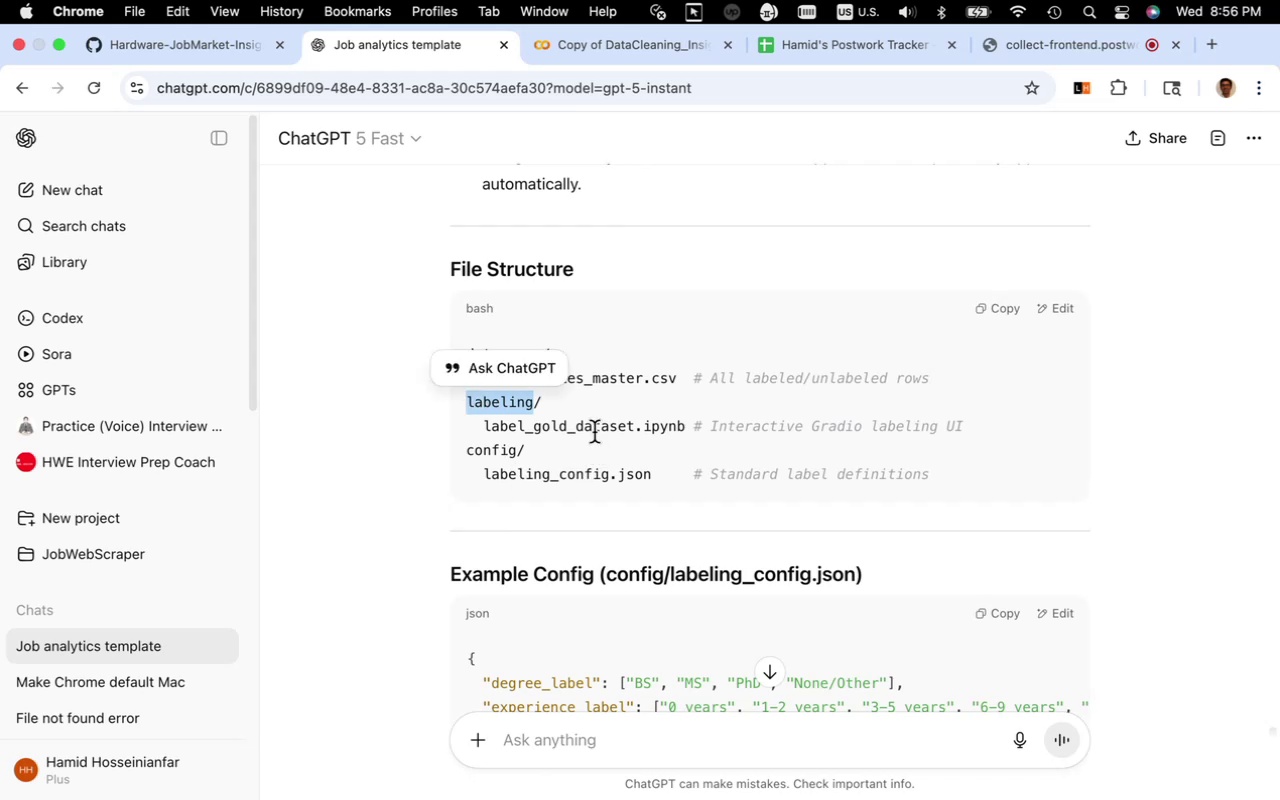 
left_click([595, 430])
 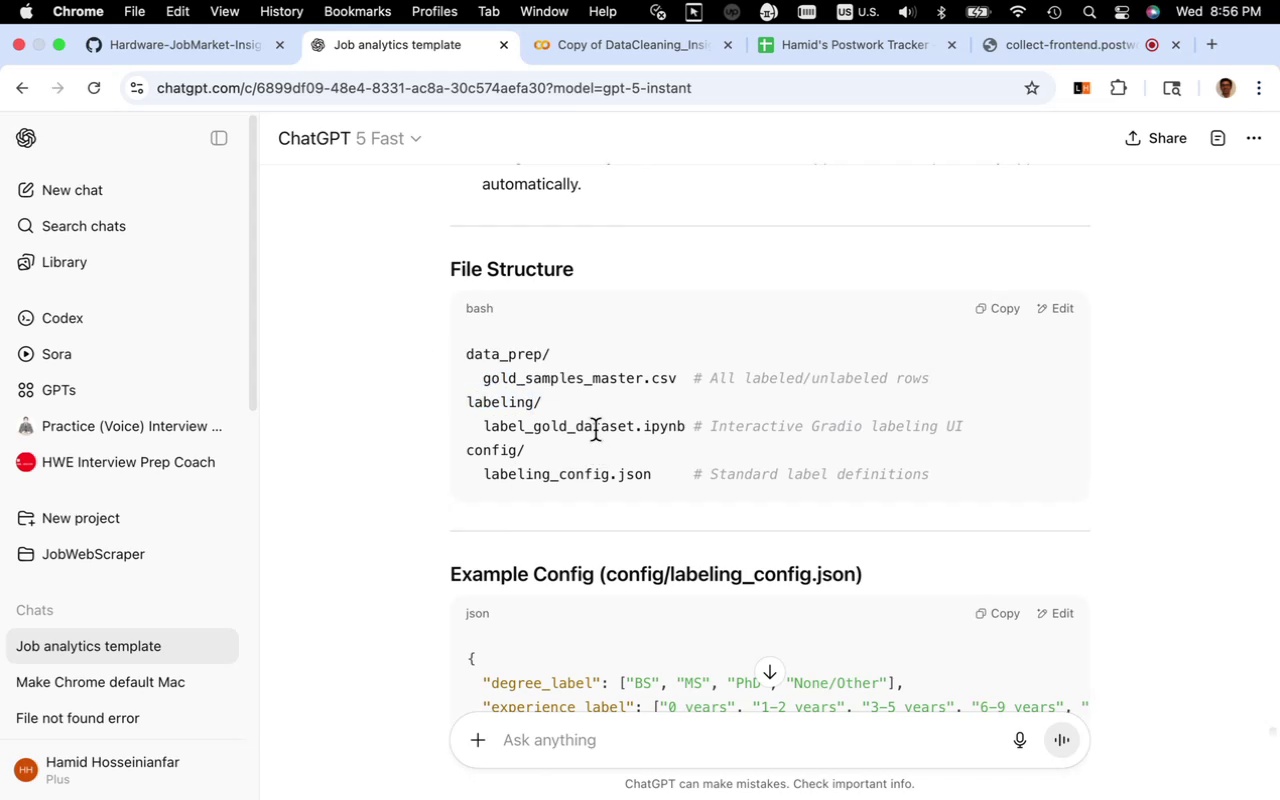 
hold_key(key=CommandLeft, duration=0.74)
 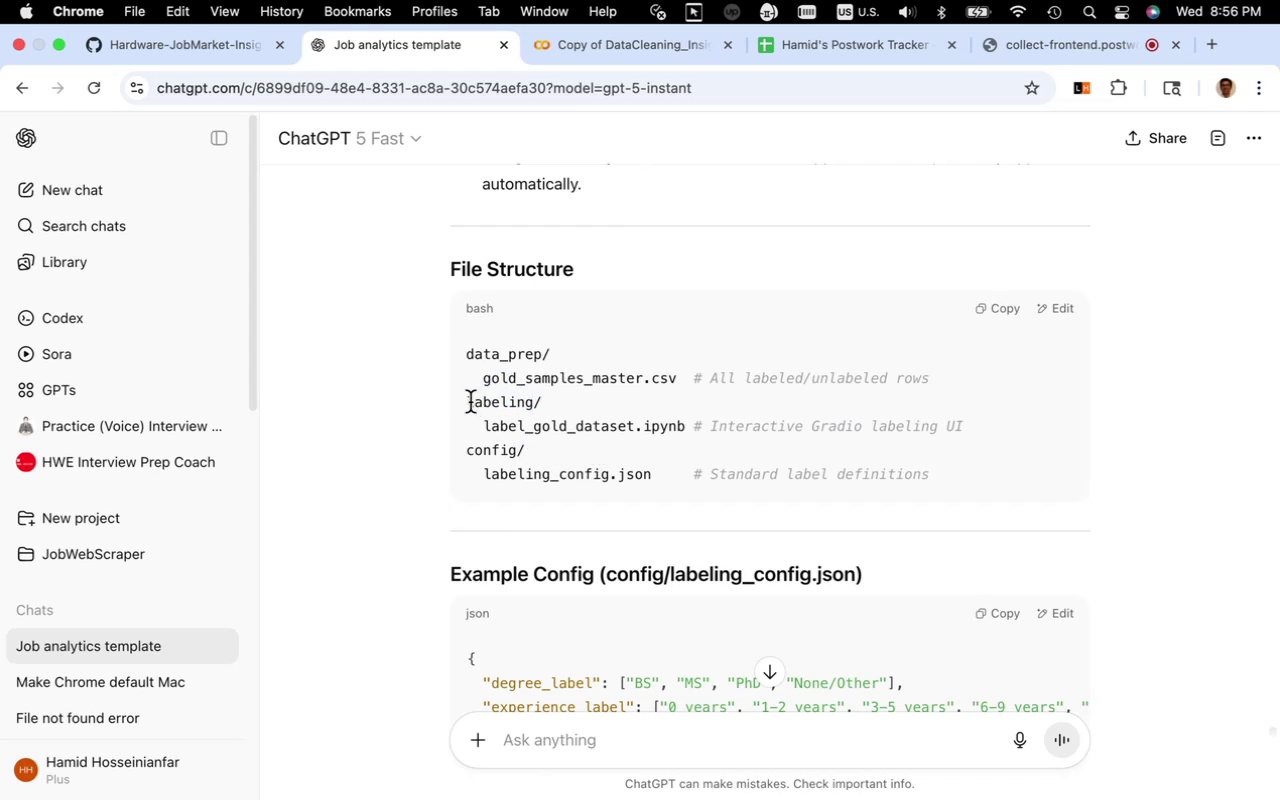 
left_click_drag(start_coordinate=[470, 402], to_coordinate=[523, 402])
 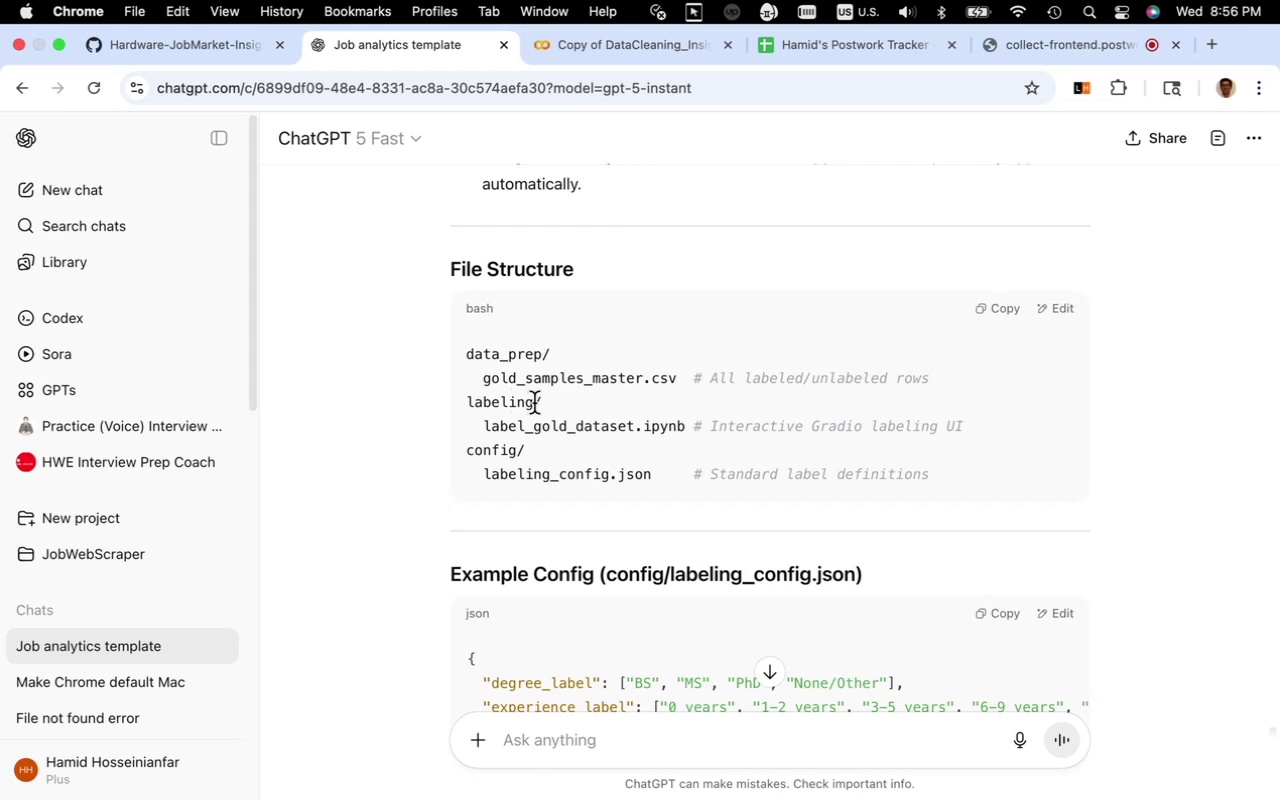 
left_click_drag(start_coordinate=[535, 403], to_coordinate=[466, 406])
 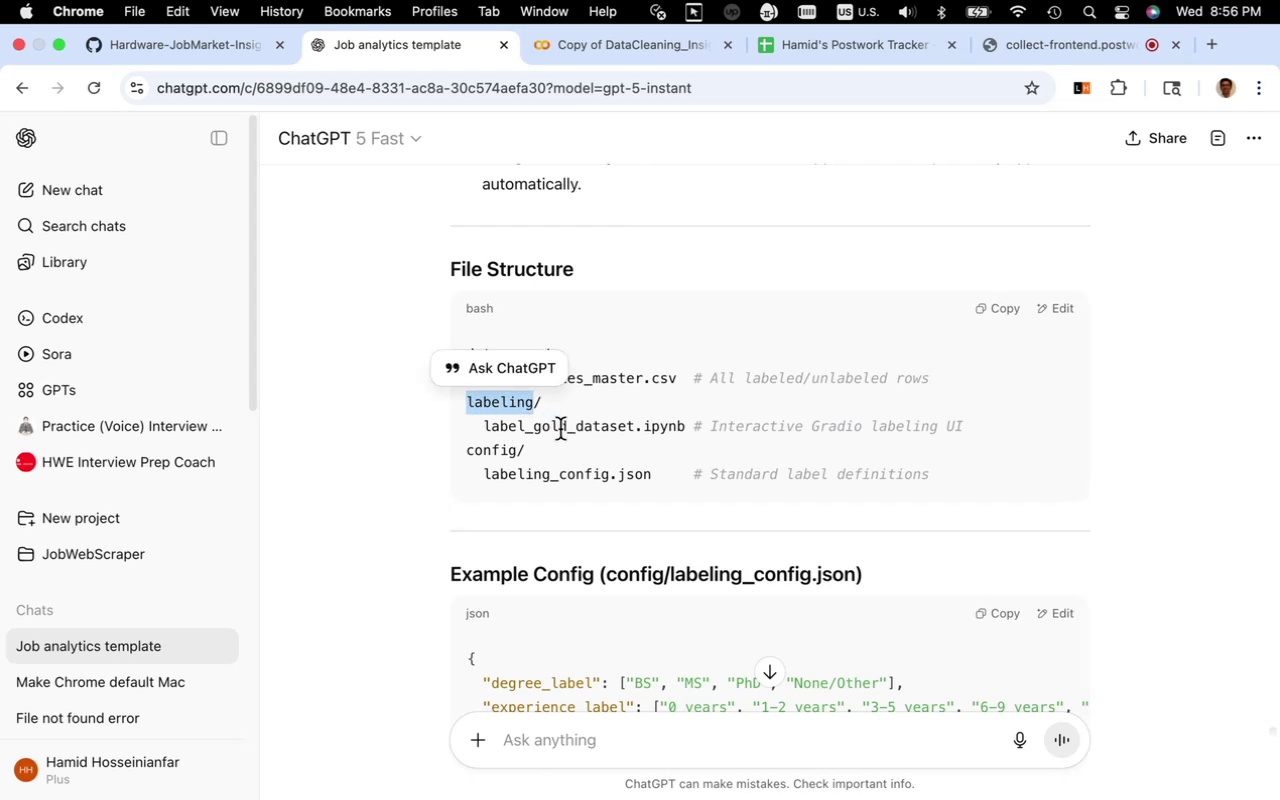 
key(Meta+C)
 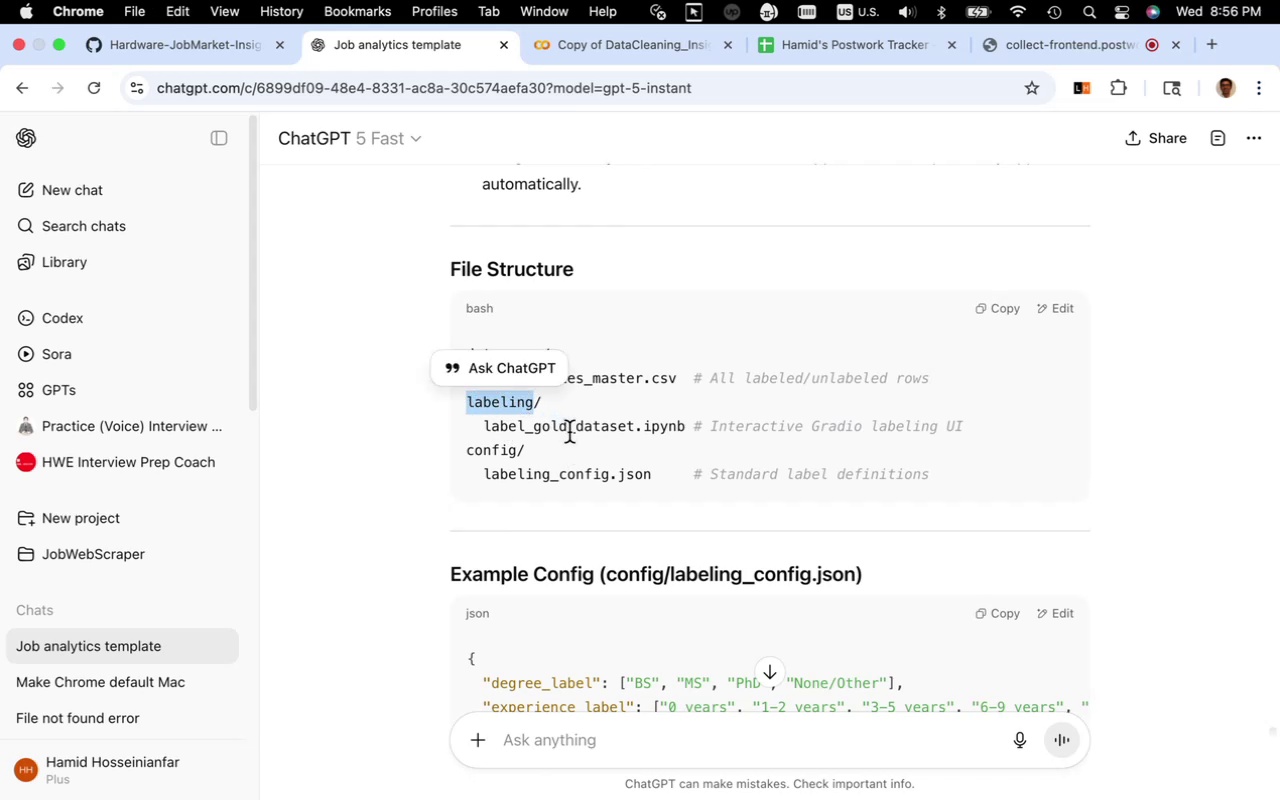 
key(Fn)
 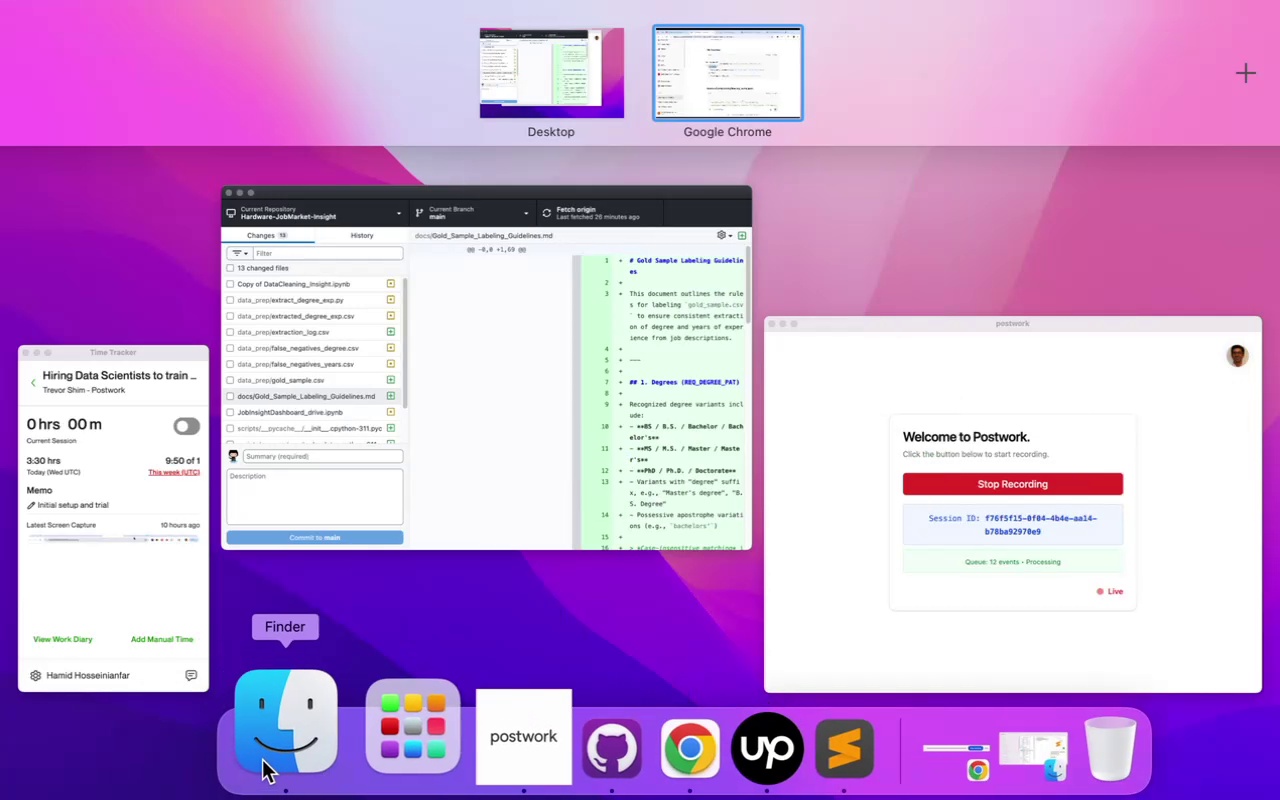 
left_click([264, 750])
 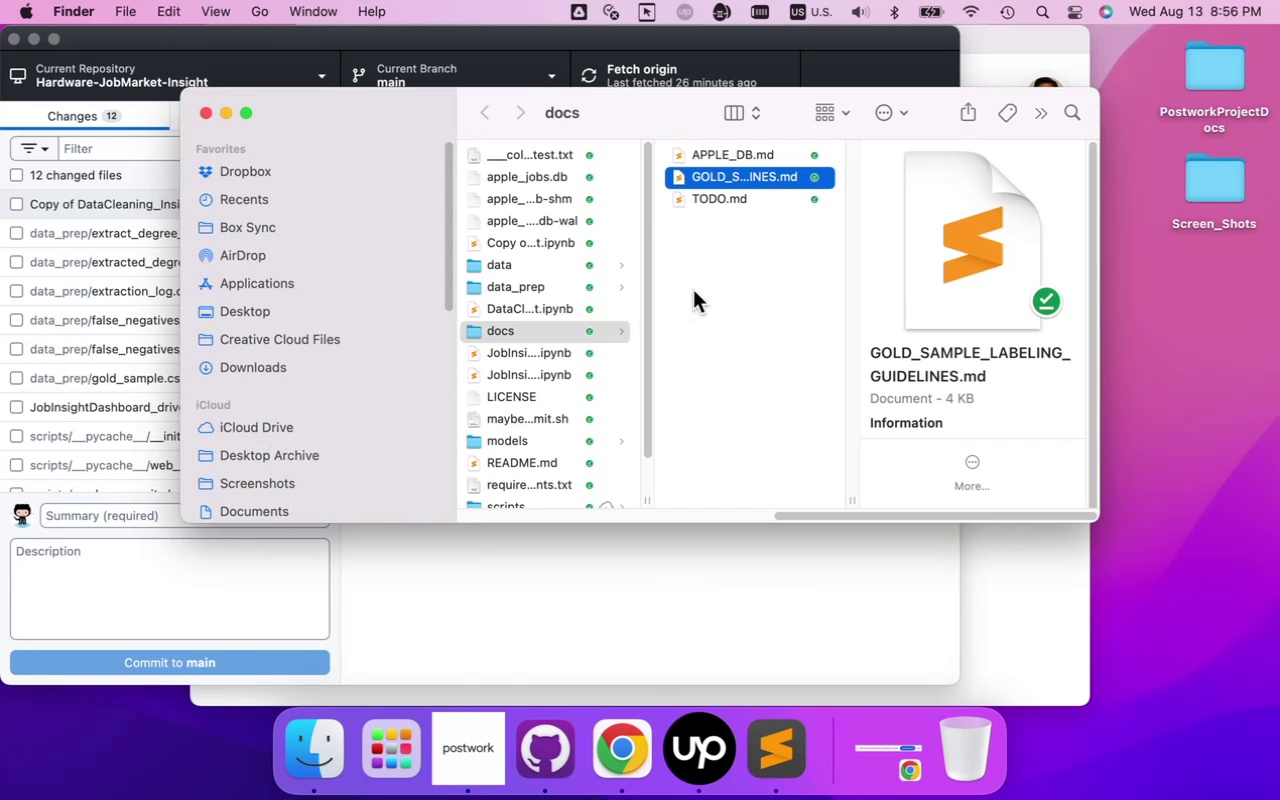 
left_click([693, 290])
 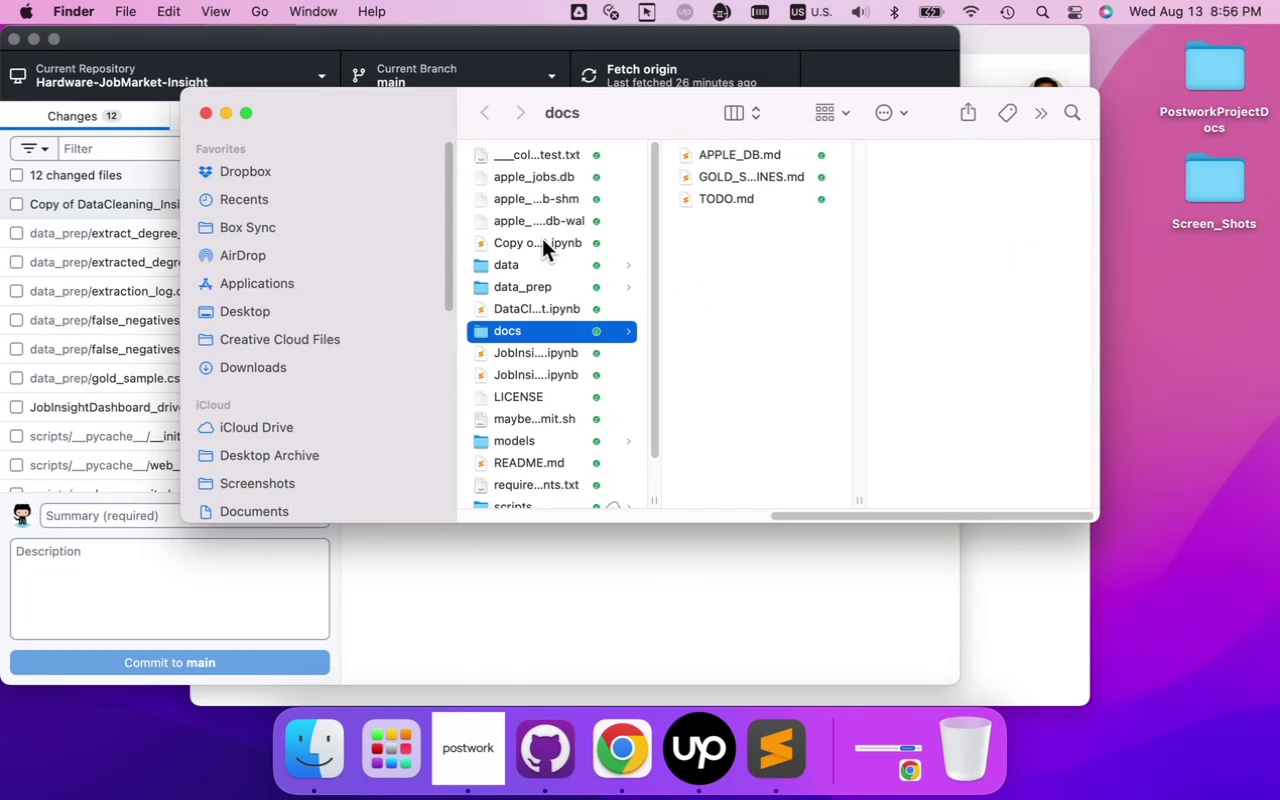 
left_click([542, 239])
 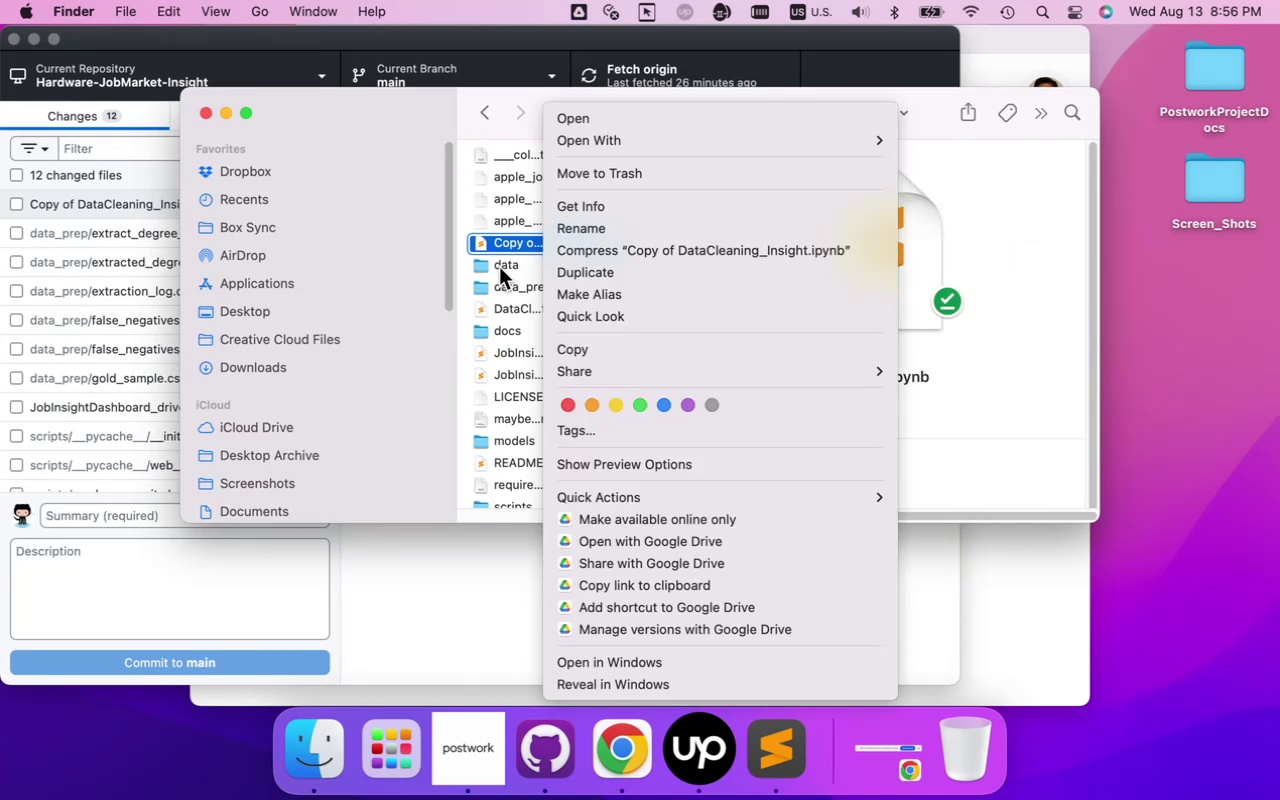 
wait(5.17)
 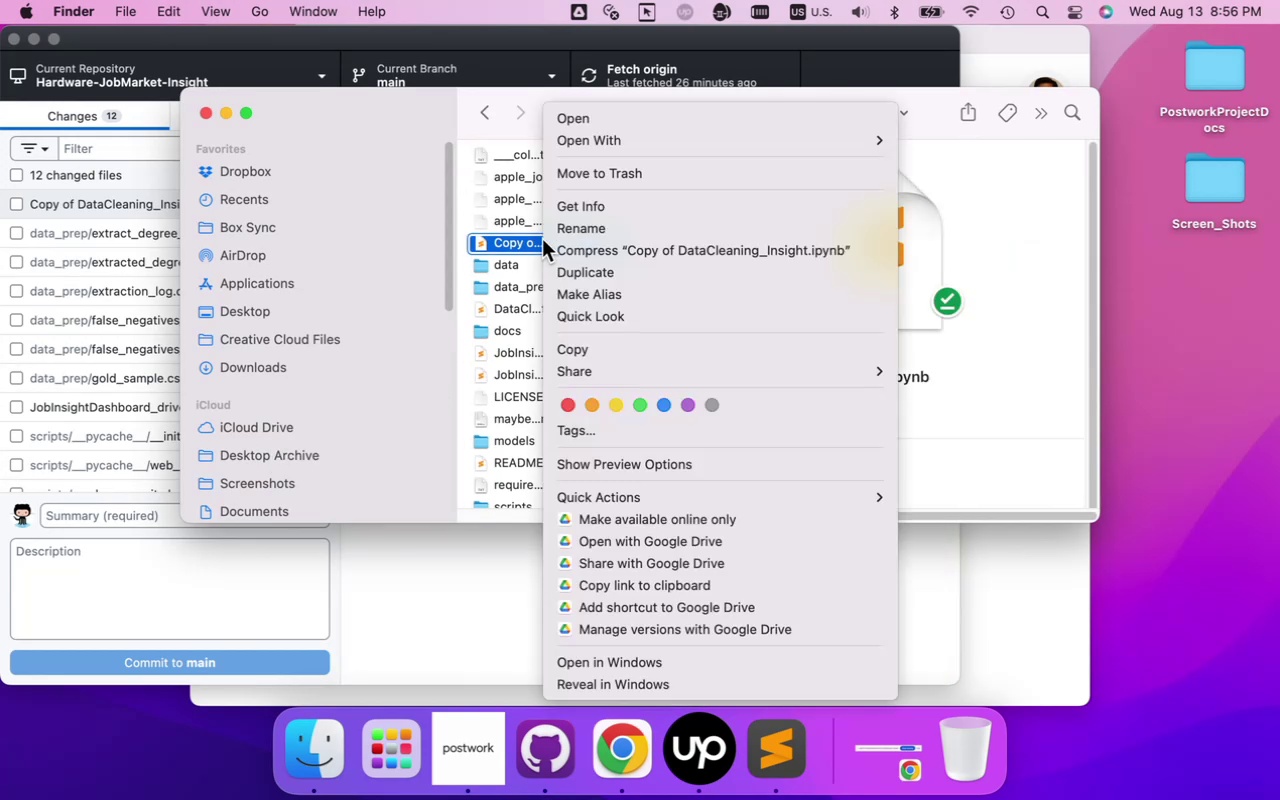 
left_click([461, 291])
 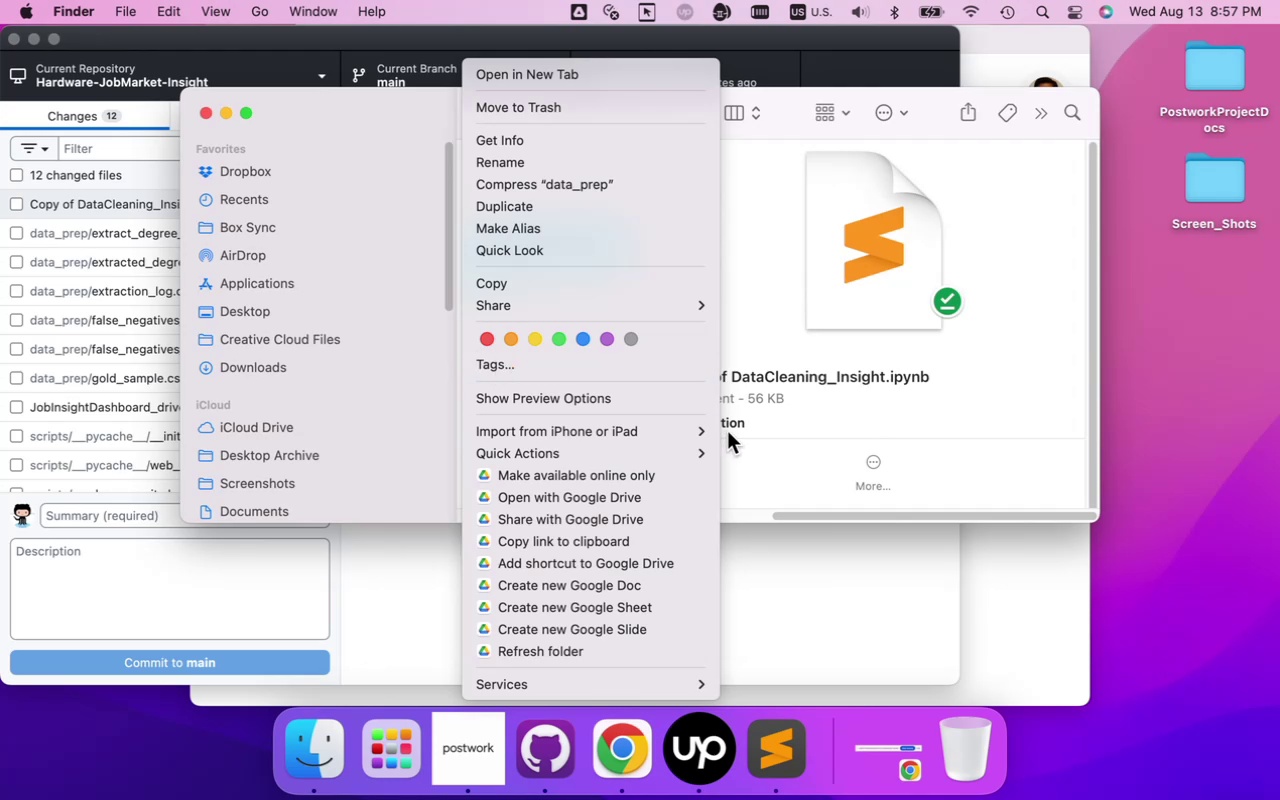 
left_click([738, 447])
 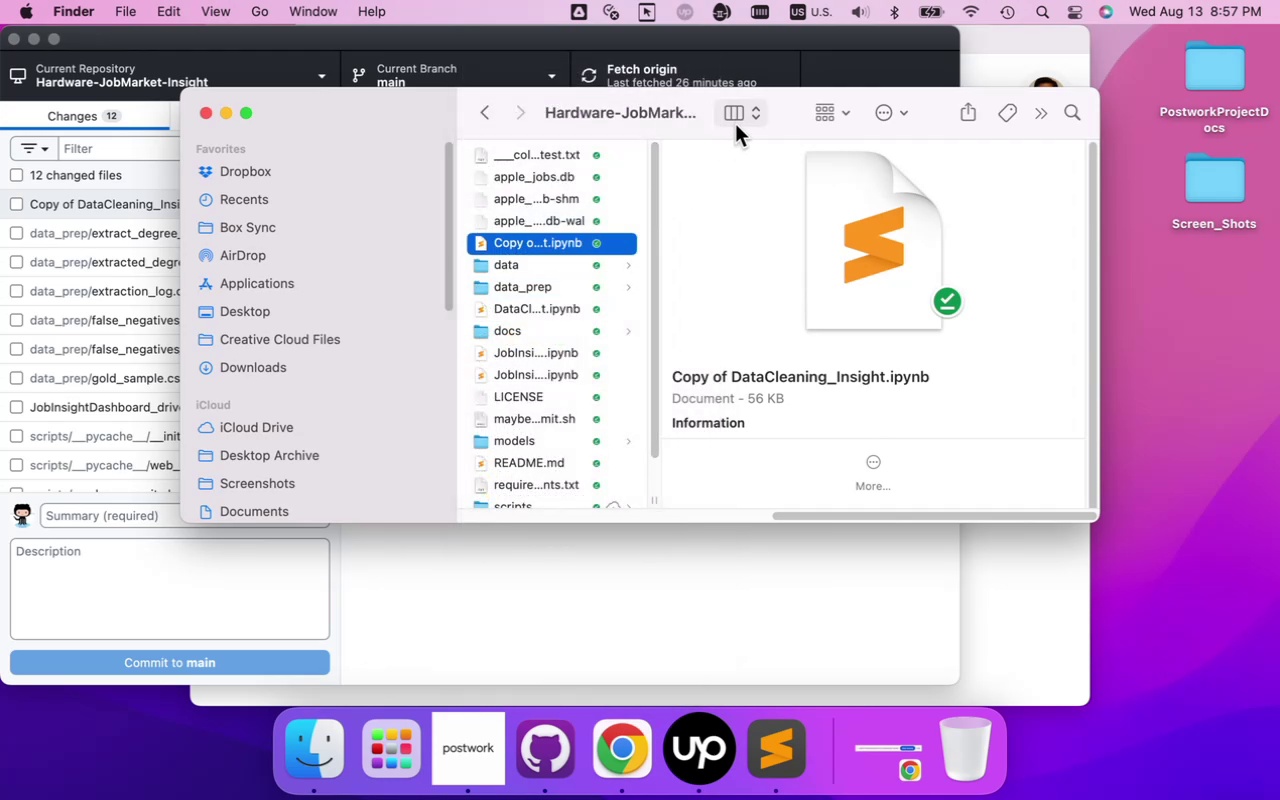 
left_click([735, 121])
 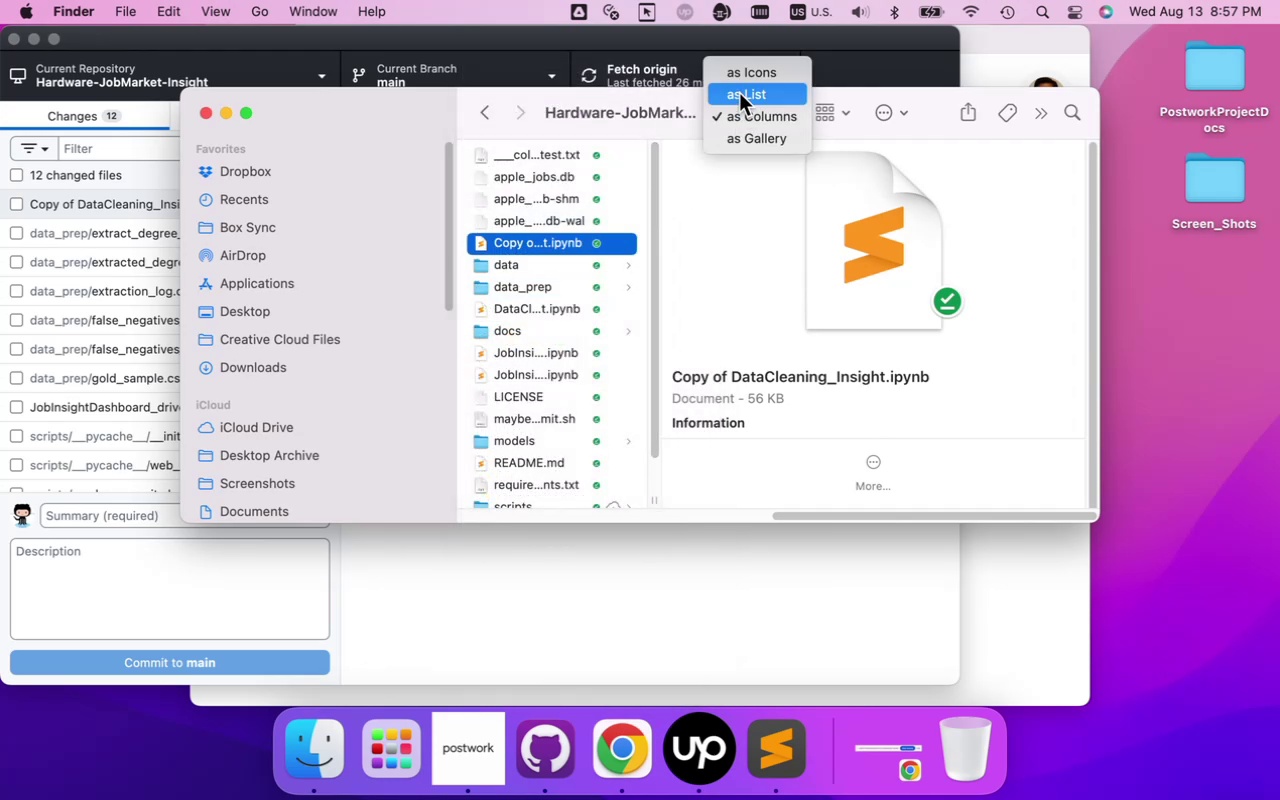 
mouse_move([731, 110])
 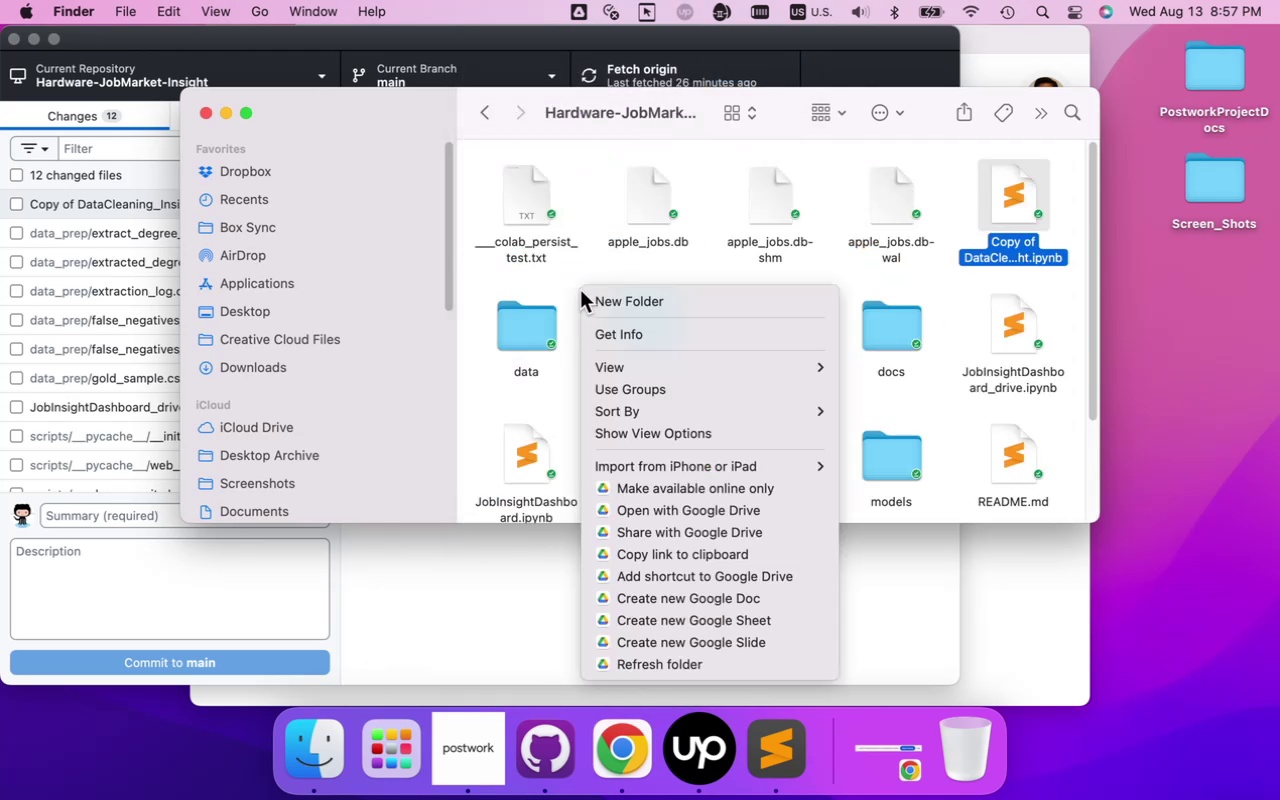 
left_click([606, 304])
 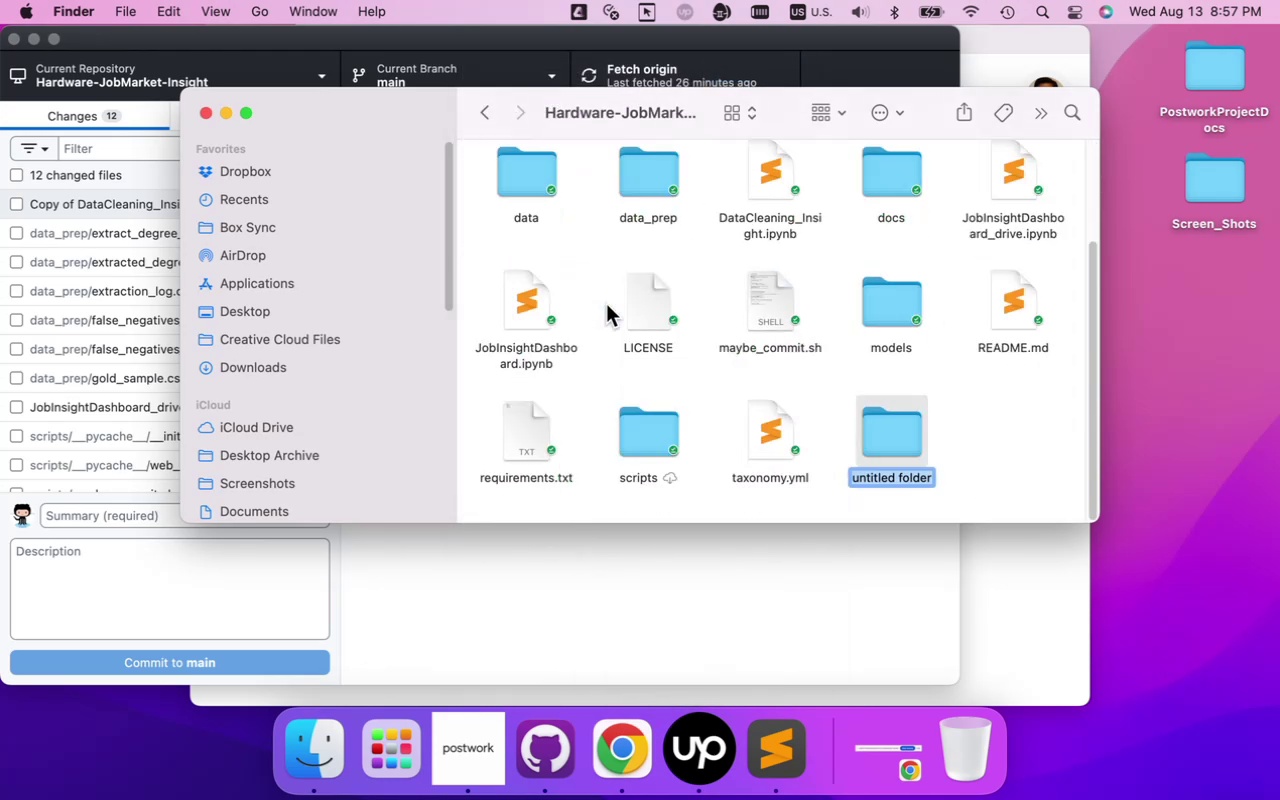 
hold_key(key=CommandLeft, duration=0.36)
 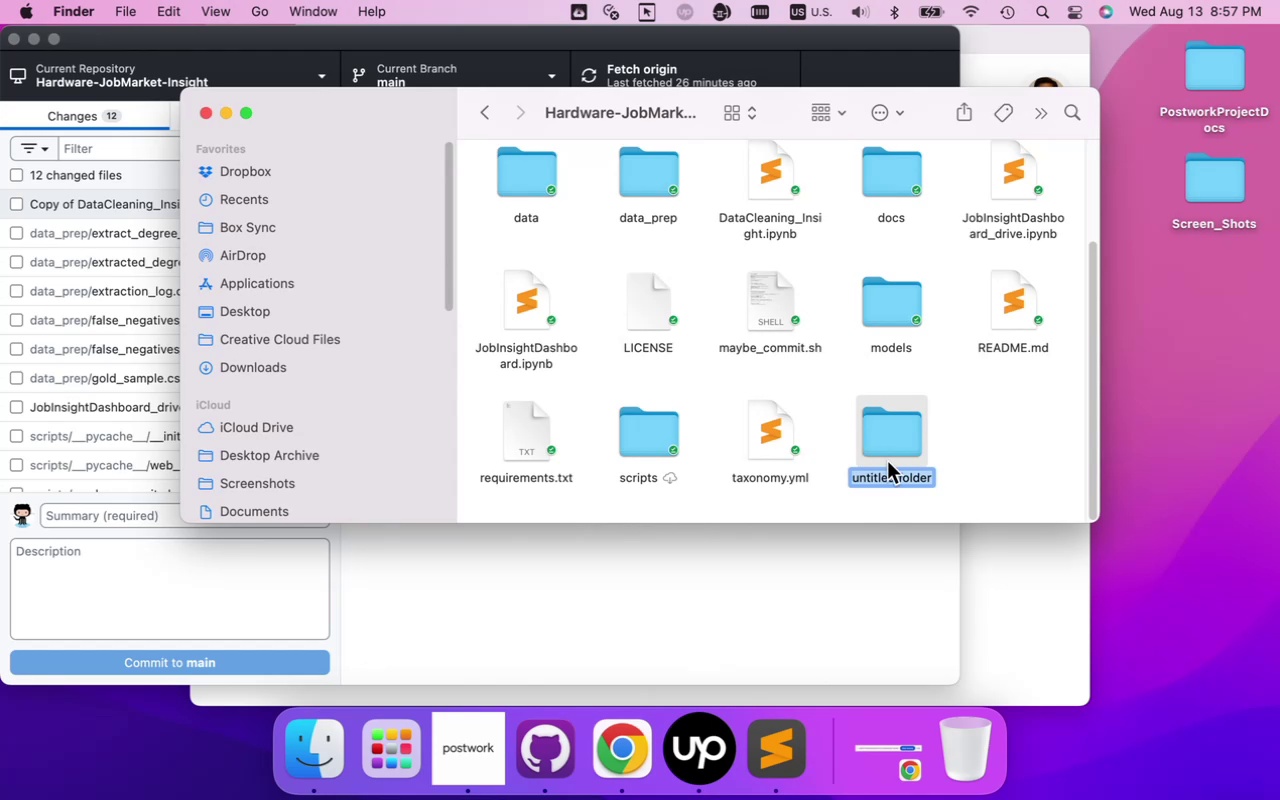 
key(Meta+V)
 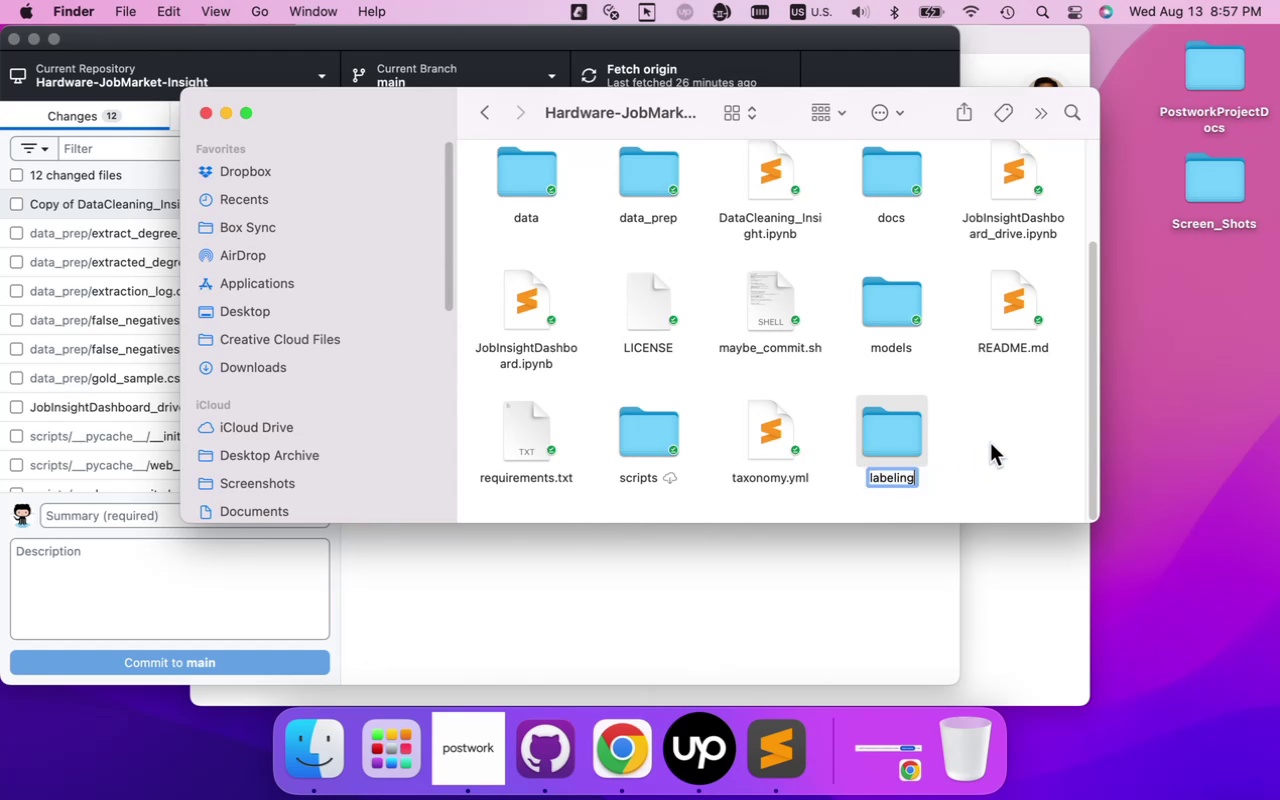 
left_click([990, 443])
 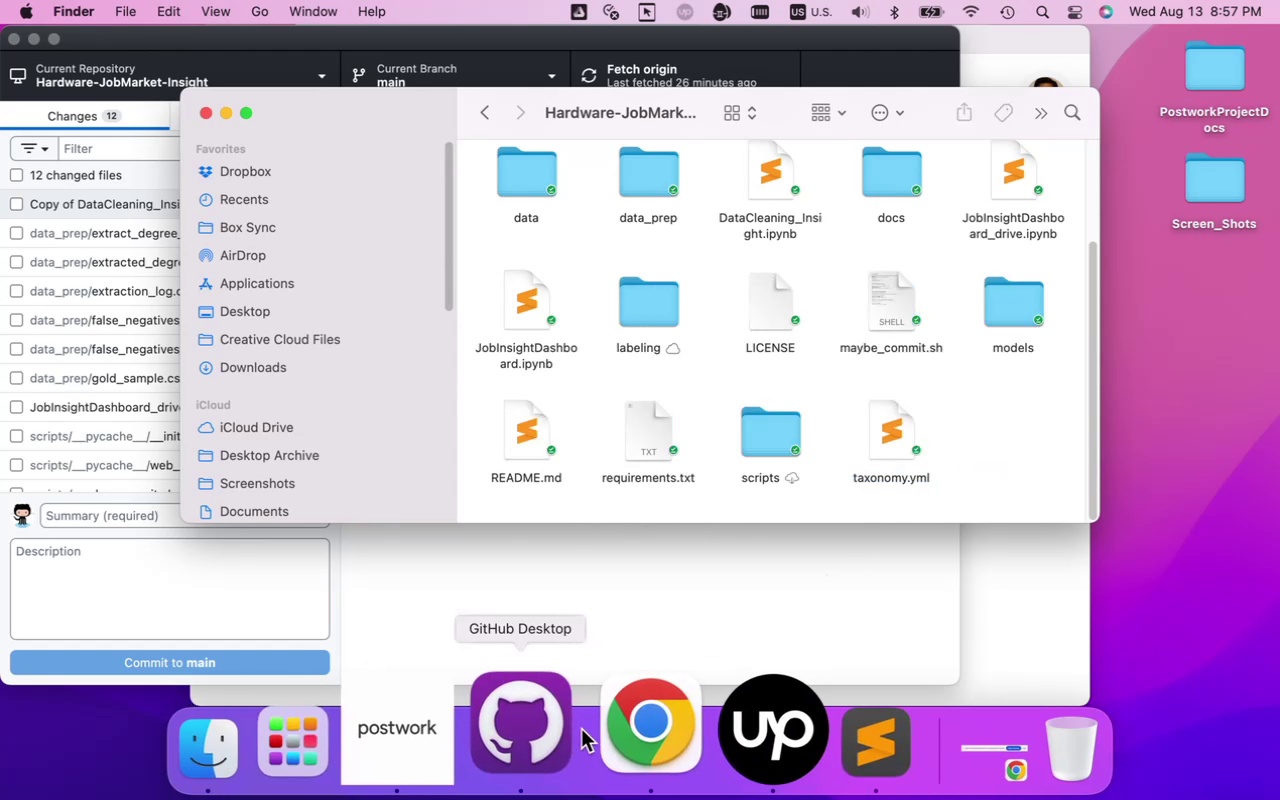 
left_click([601, 732])
 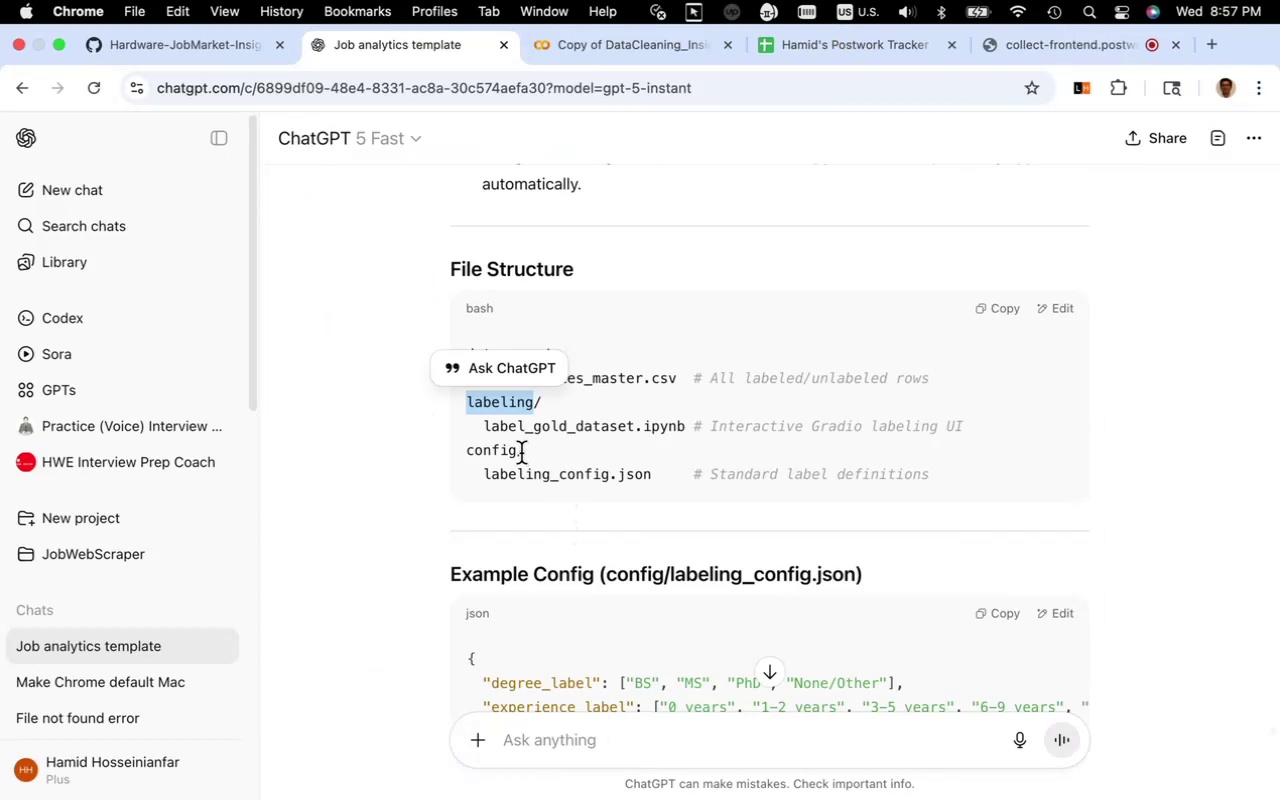 
left_click_drag(start_coordinate=[515, 455], to_coordinate=[464, 456])
 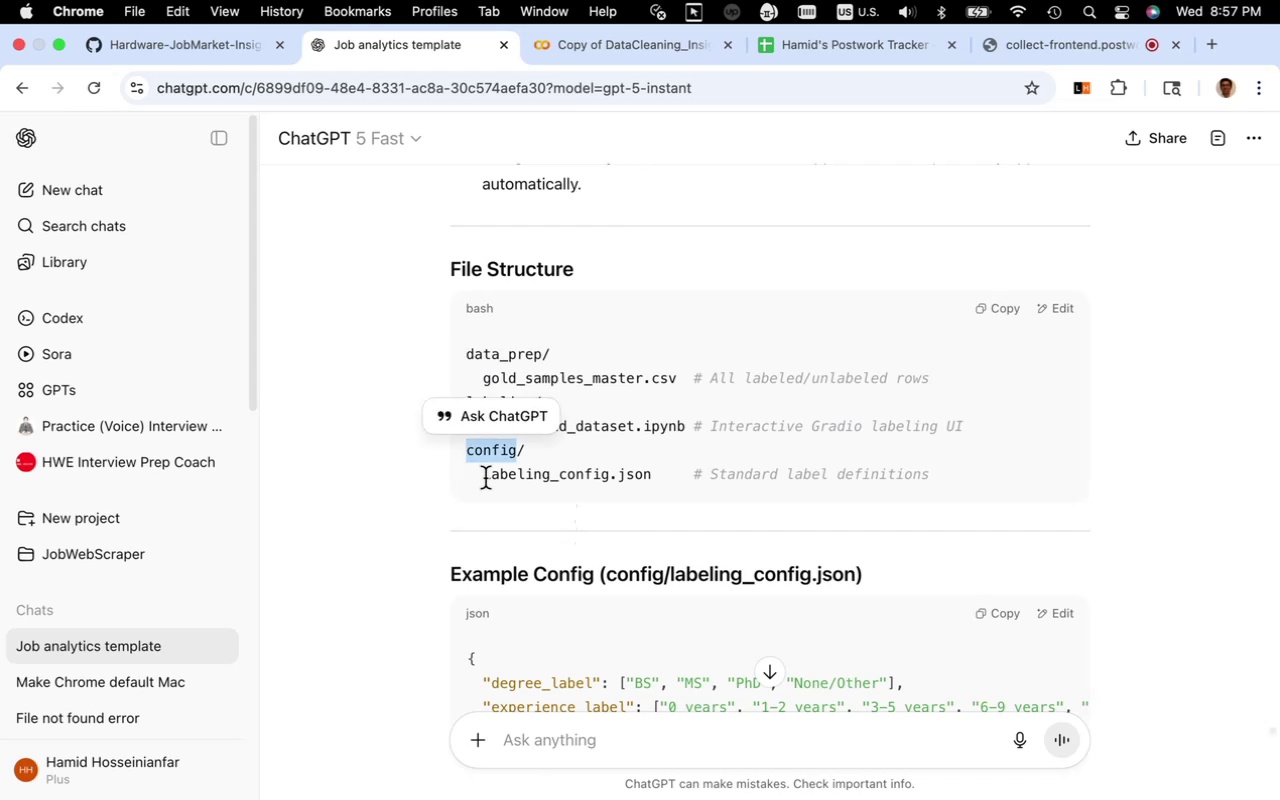 
key(Meta+C)
 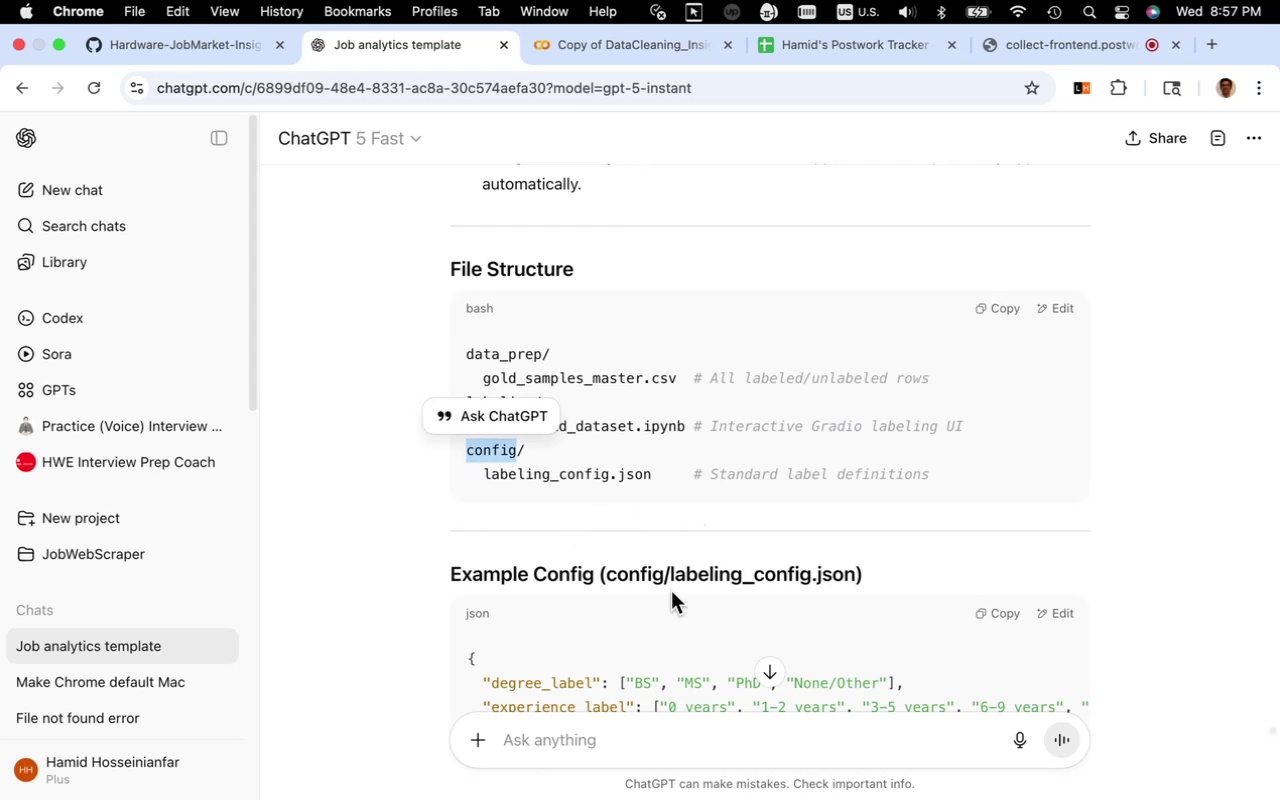 
mouse_move([614, 764])
 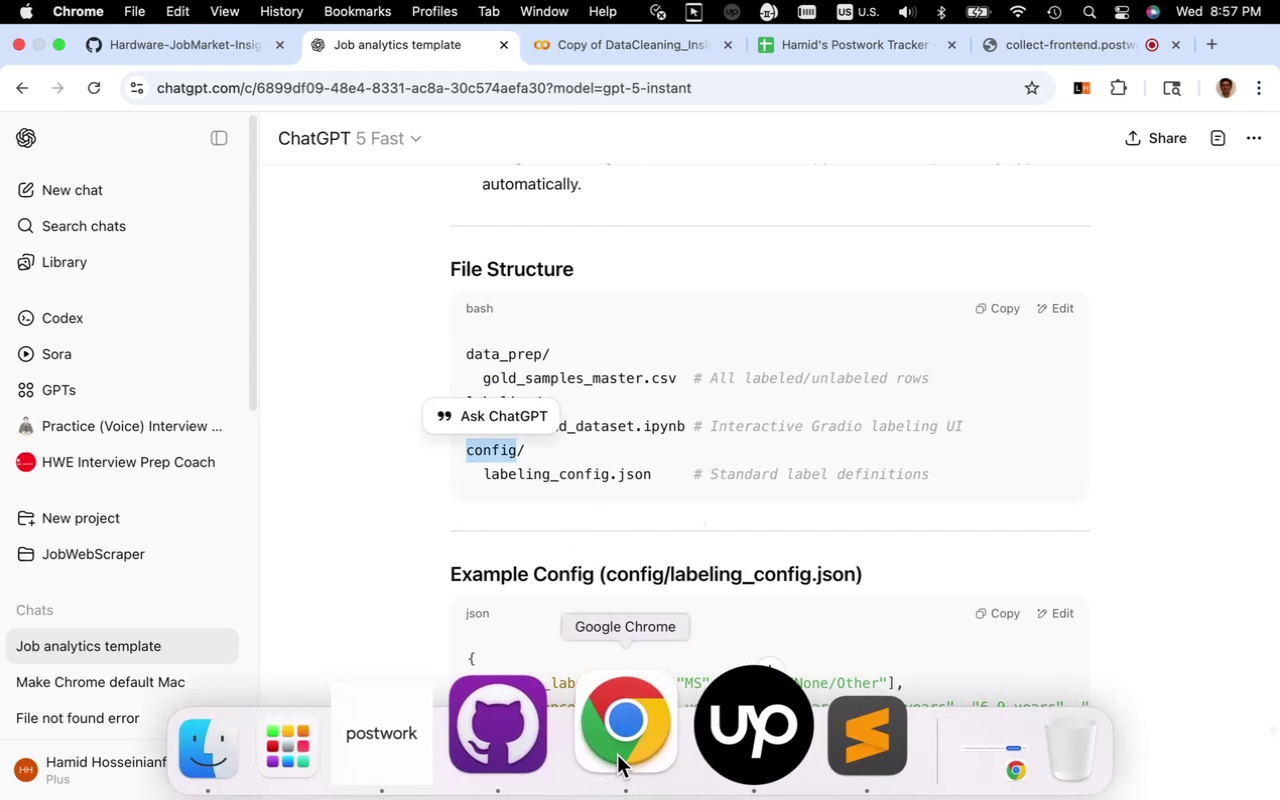 
mouse_move([591, 757])
 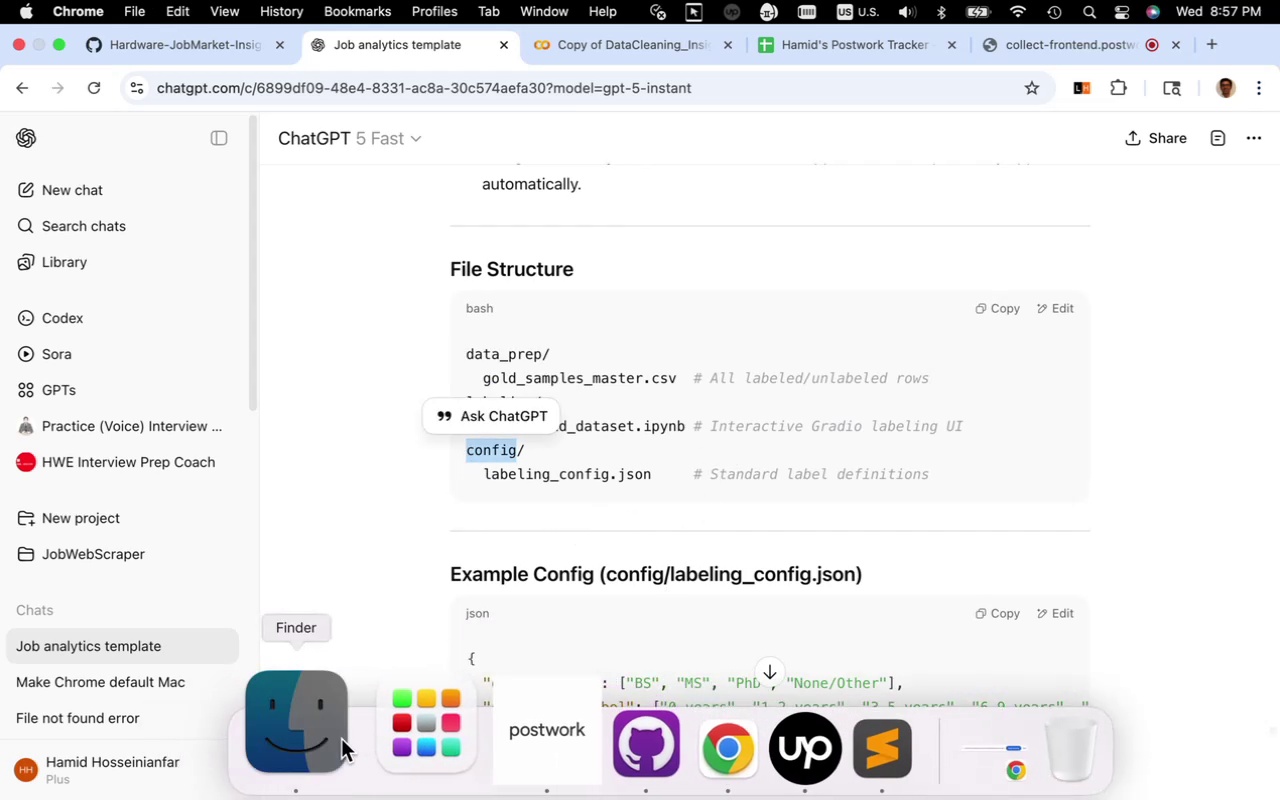 
left_click([341, 739])
 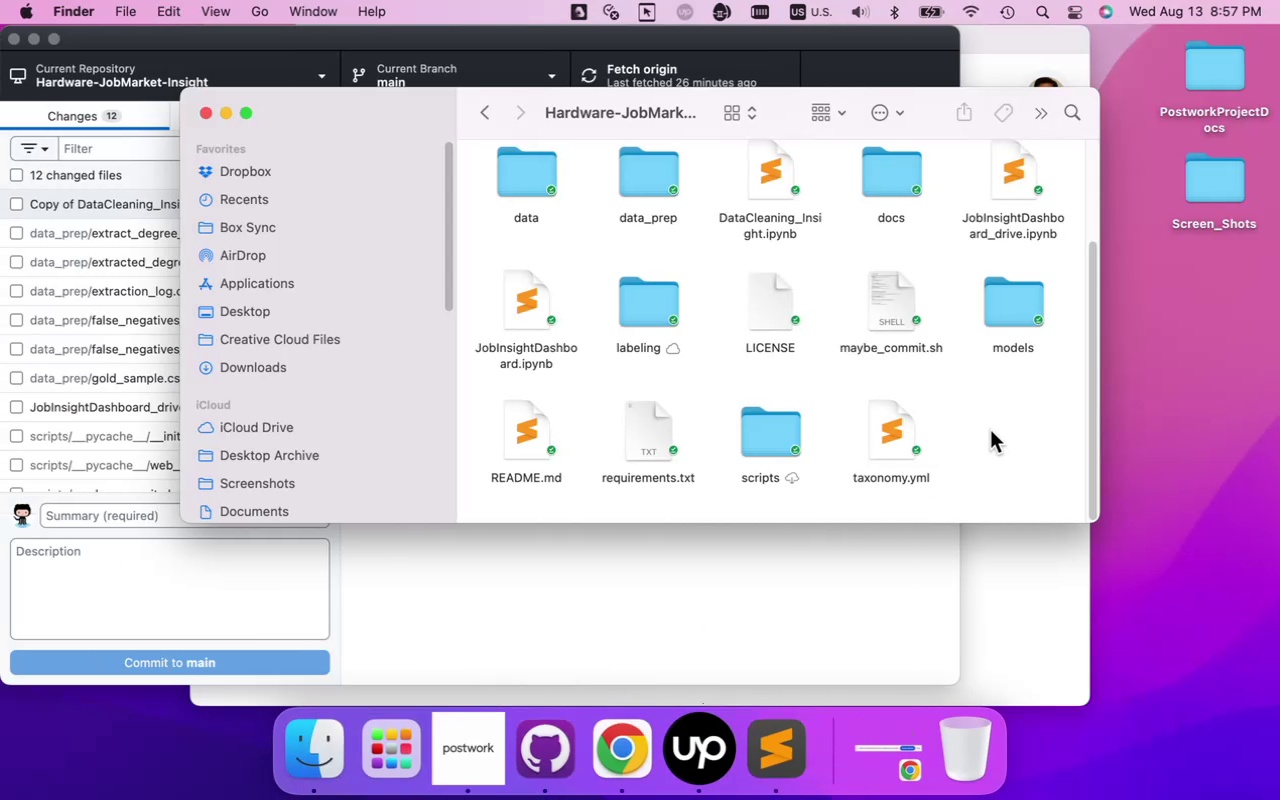 
right_click([990, 430])
 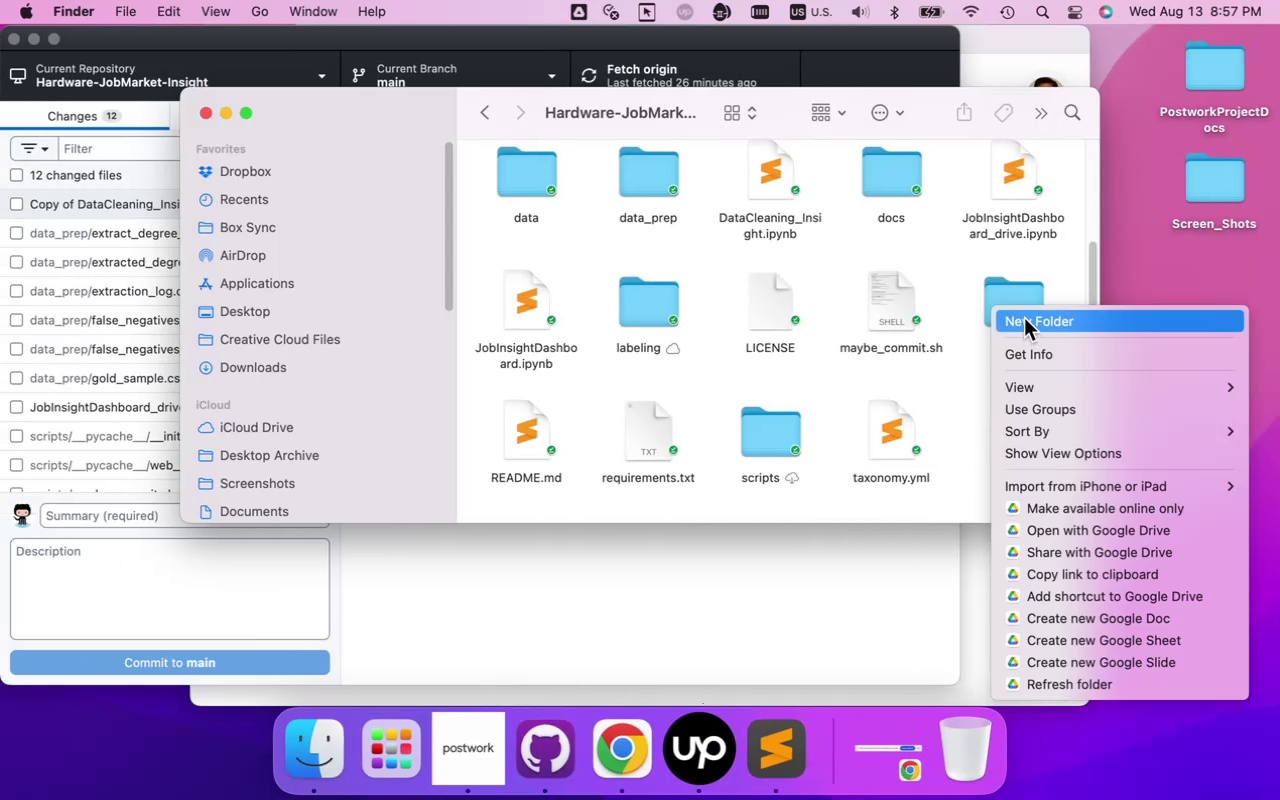 
left_click([1024, 318])
 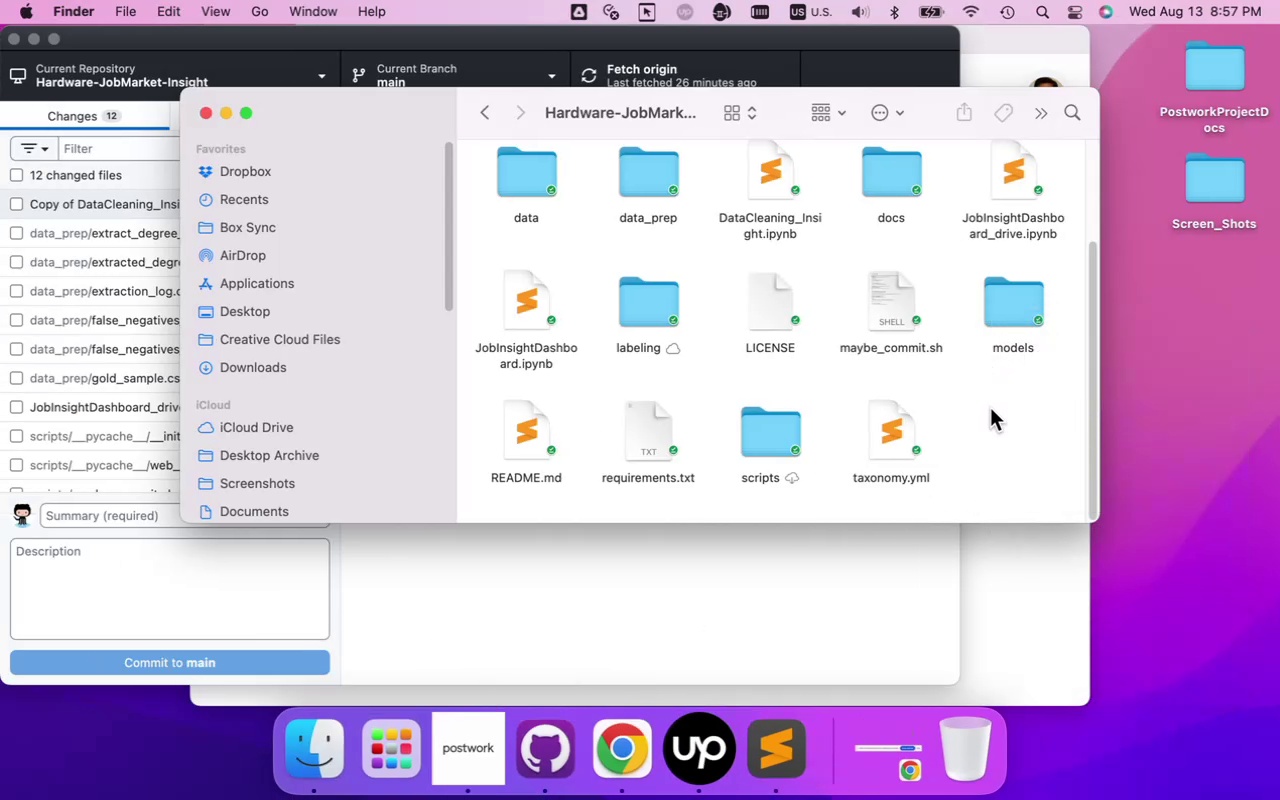 
left_click([990, 408])
 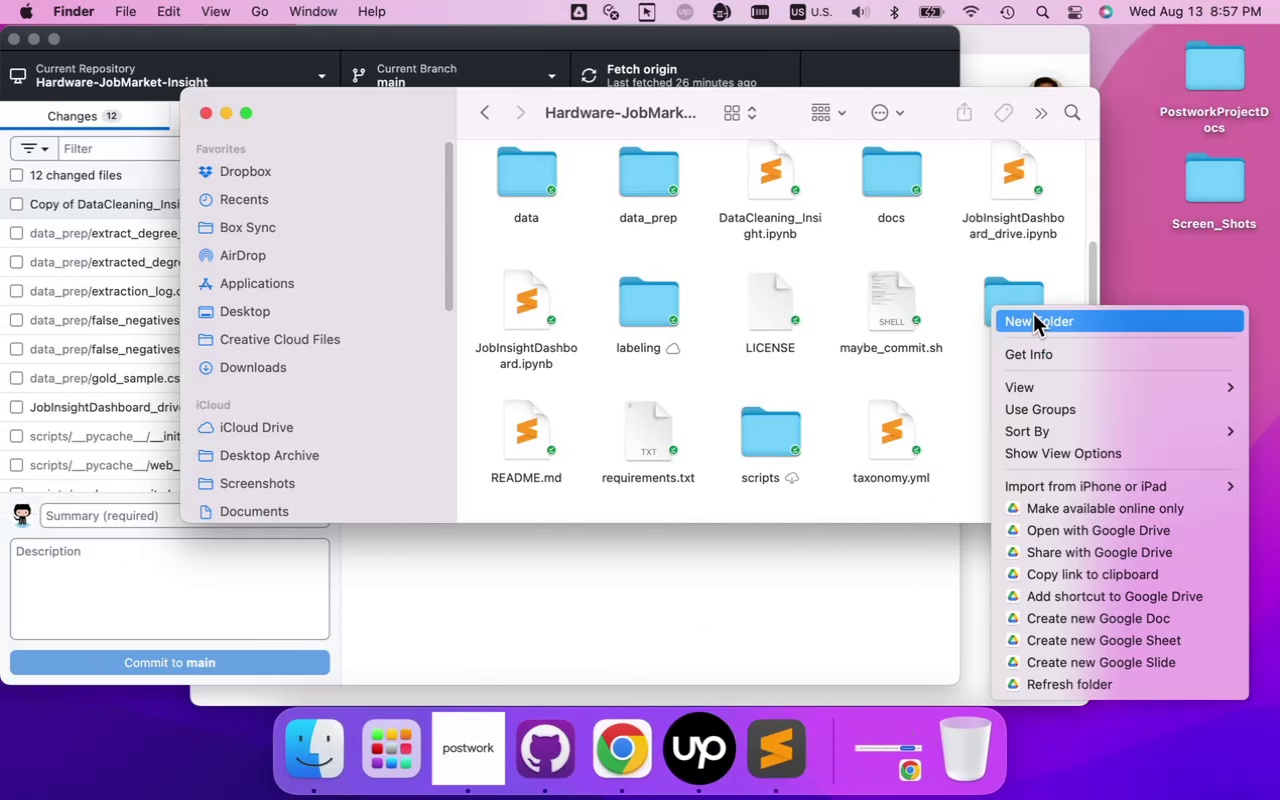 
left_click([1027, 324])
 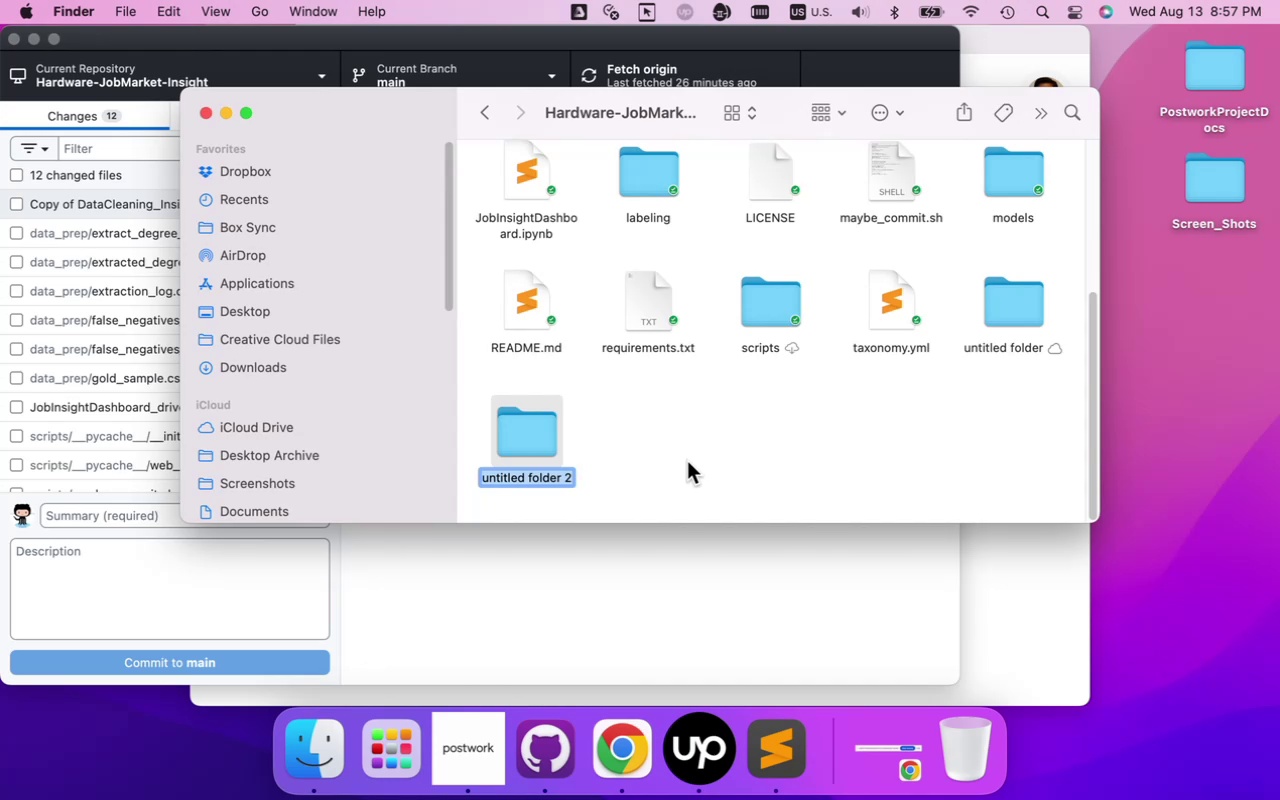 
key(Meta+V)
 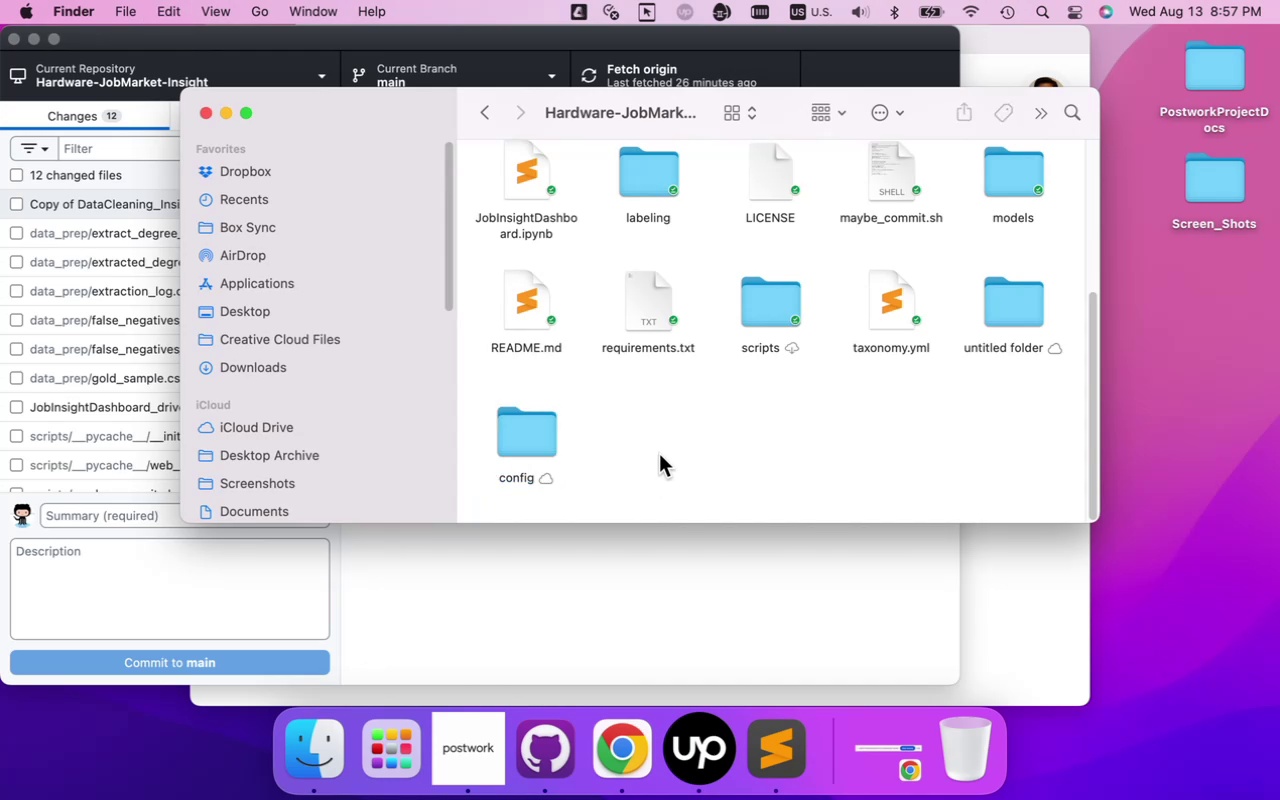 
left_click([659, 454])
 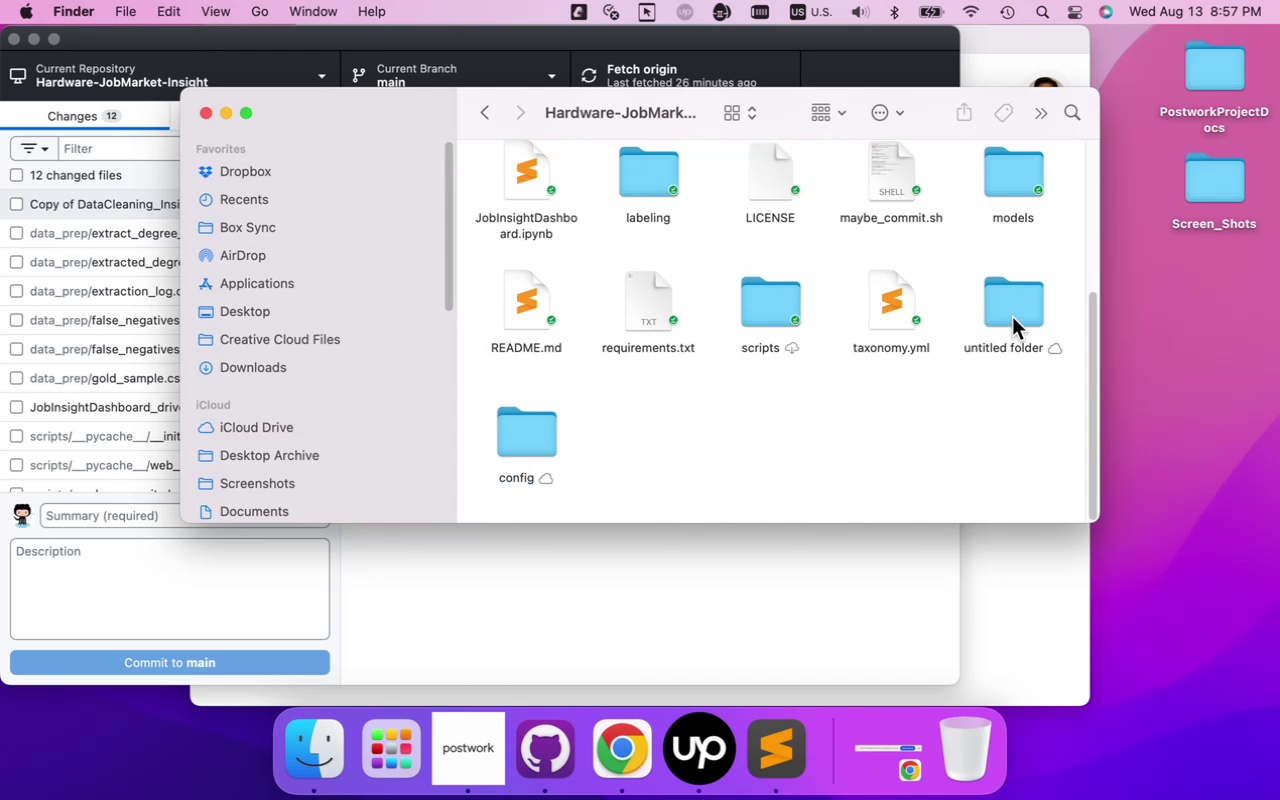 
left_click([1012, 317])
 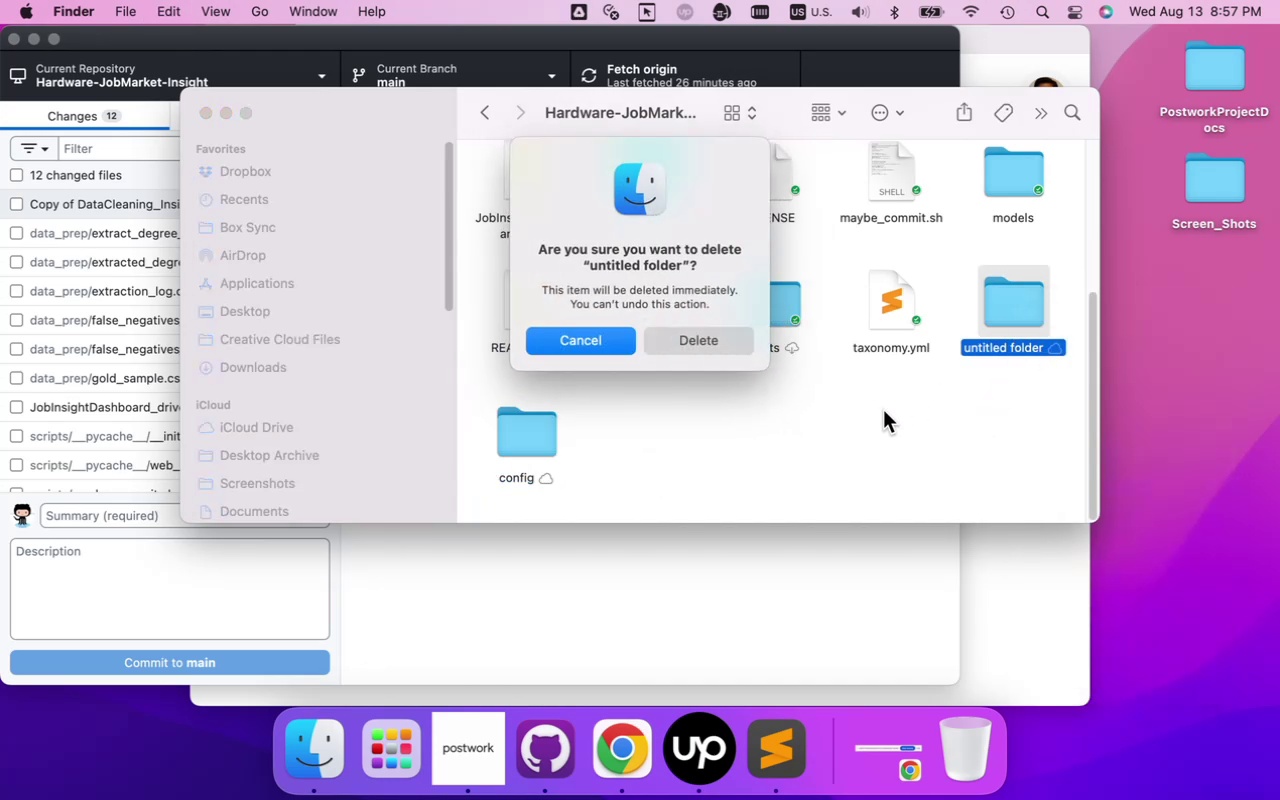 
wait(5.95)
 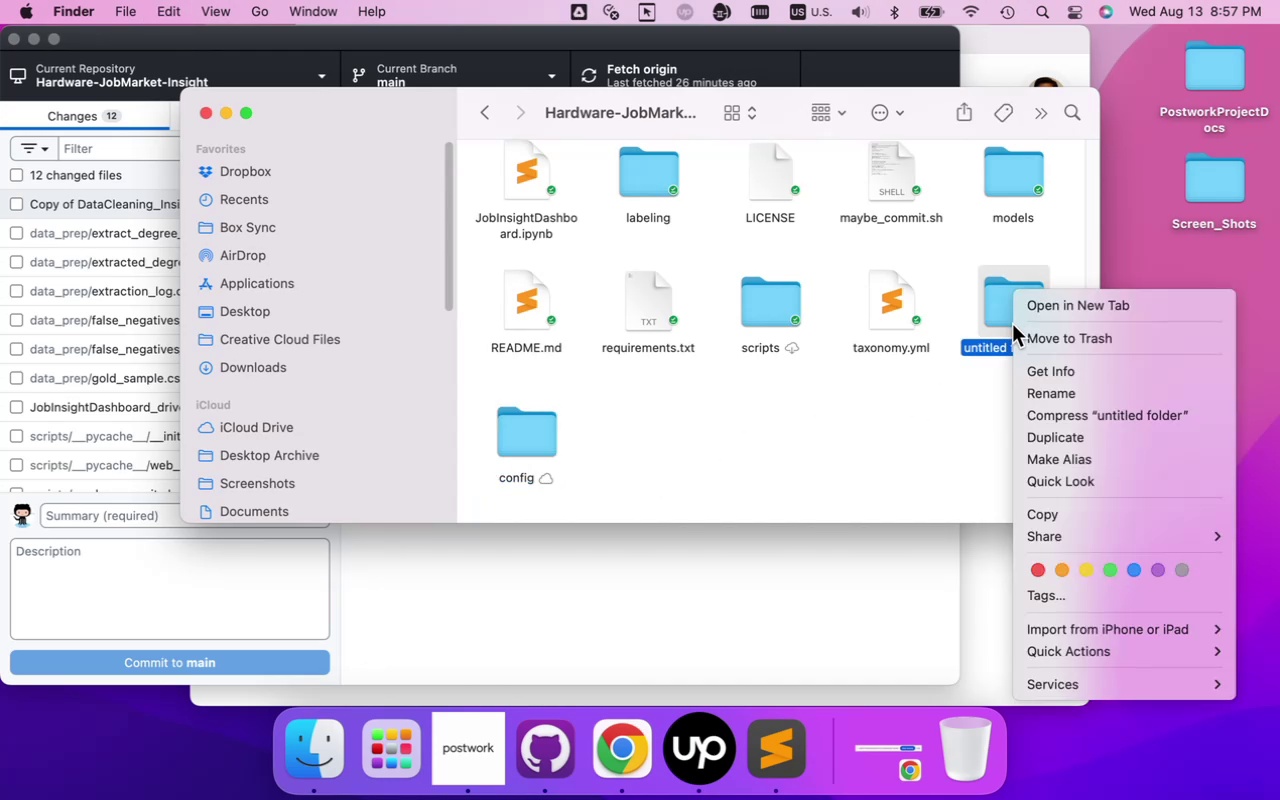 
left_click([699, 346])
 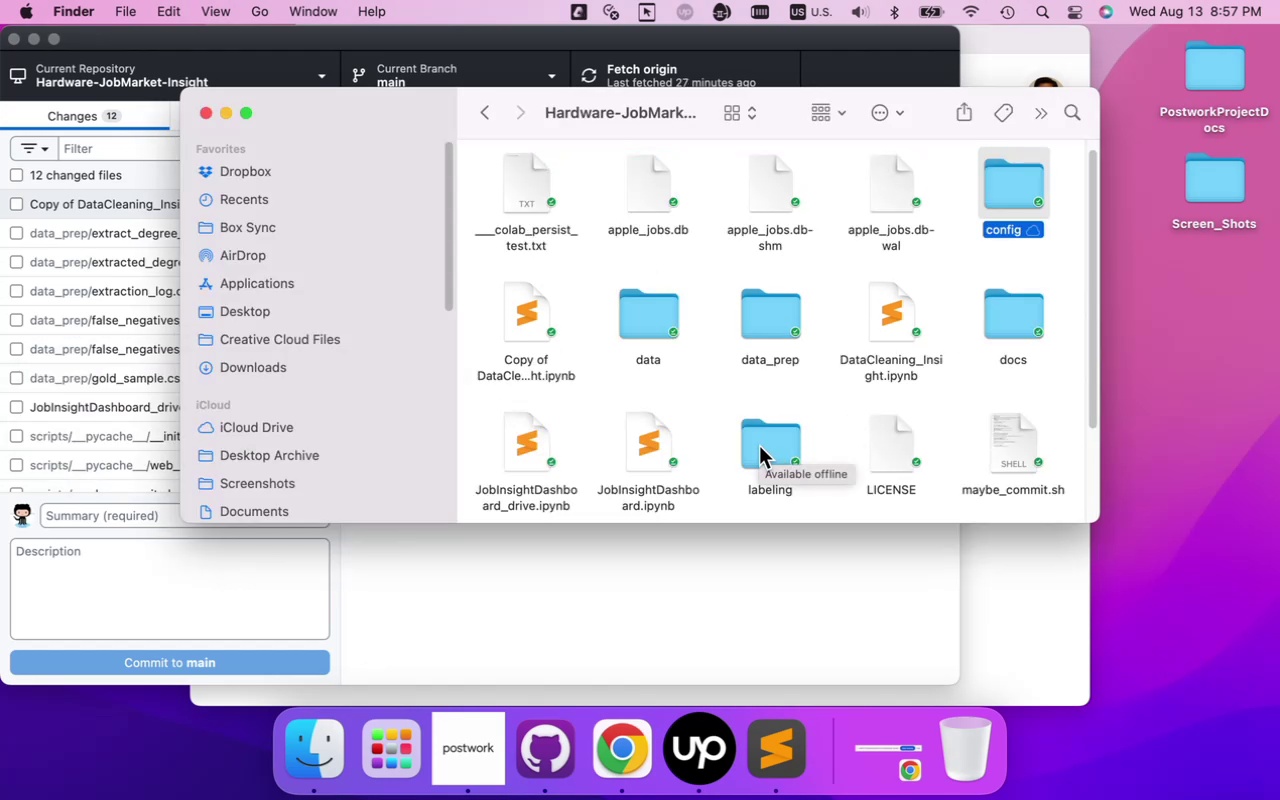 
wait(7.88)
 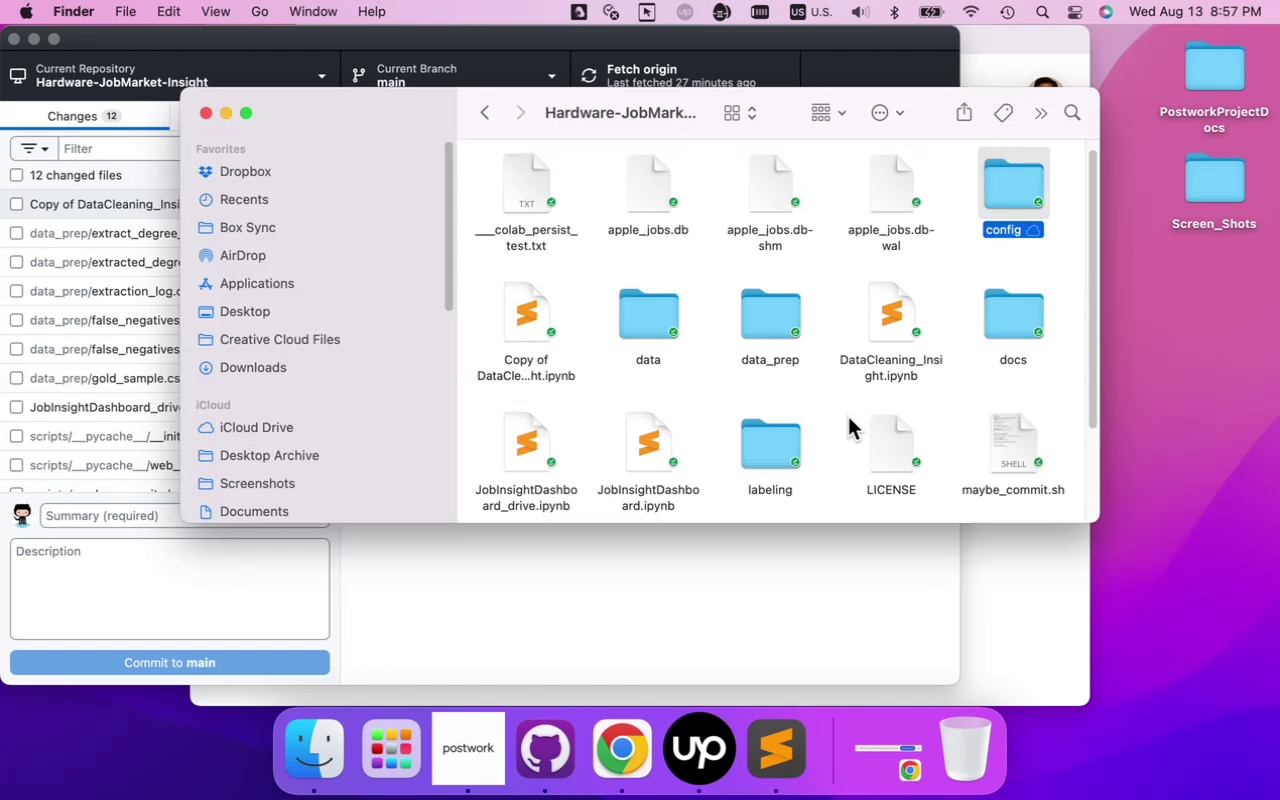 
left_click([762, 442])
 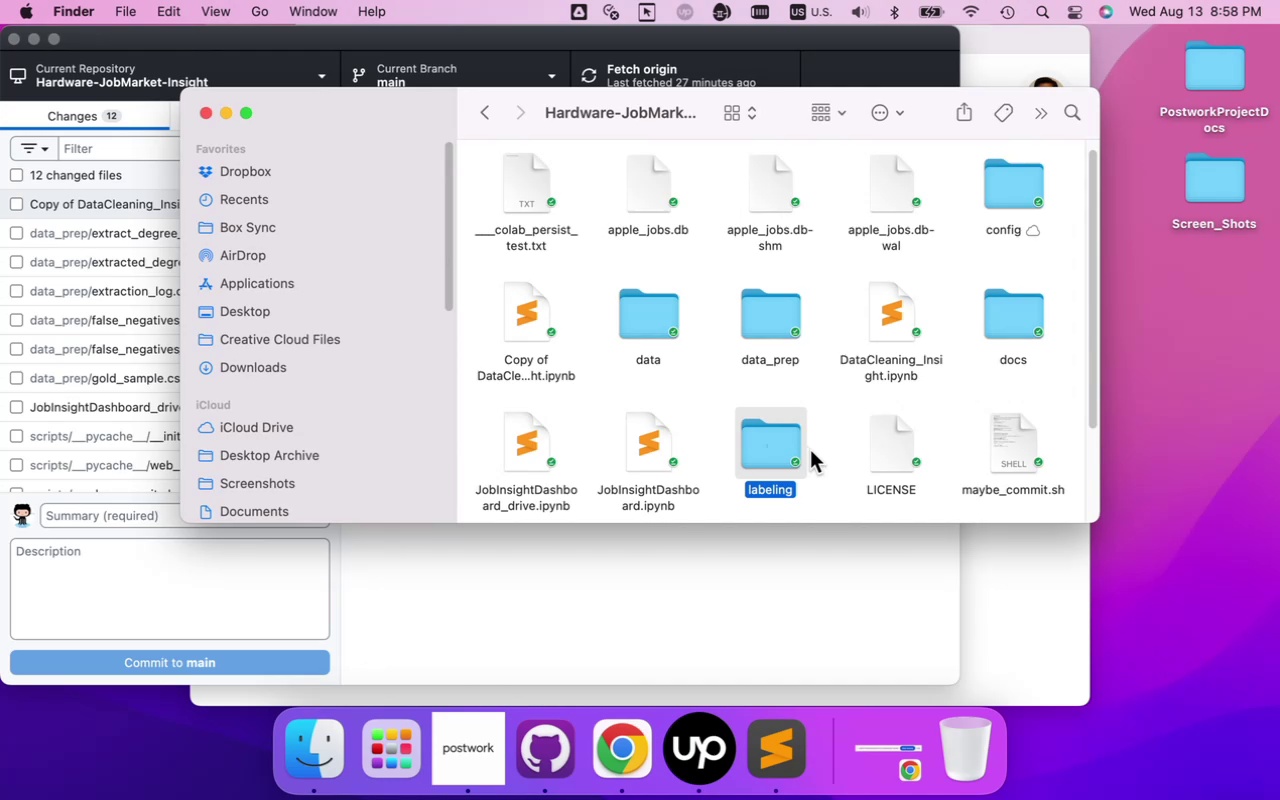 
left_click([810, 450])
 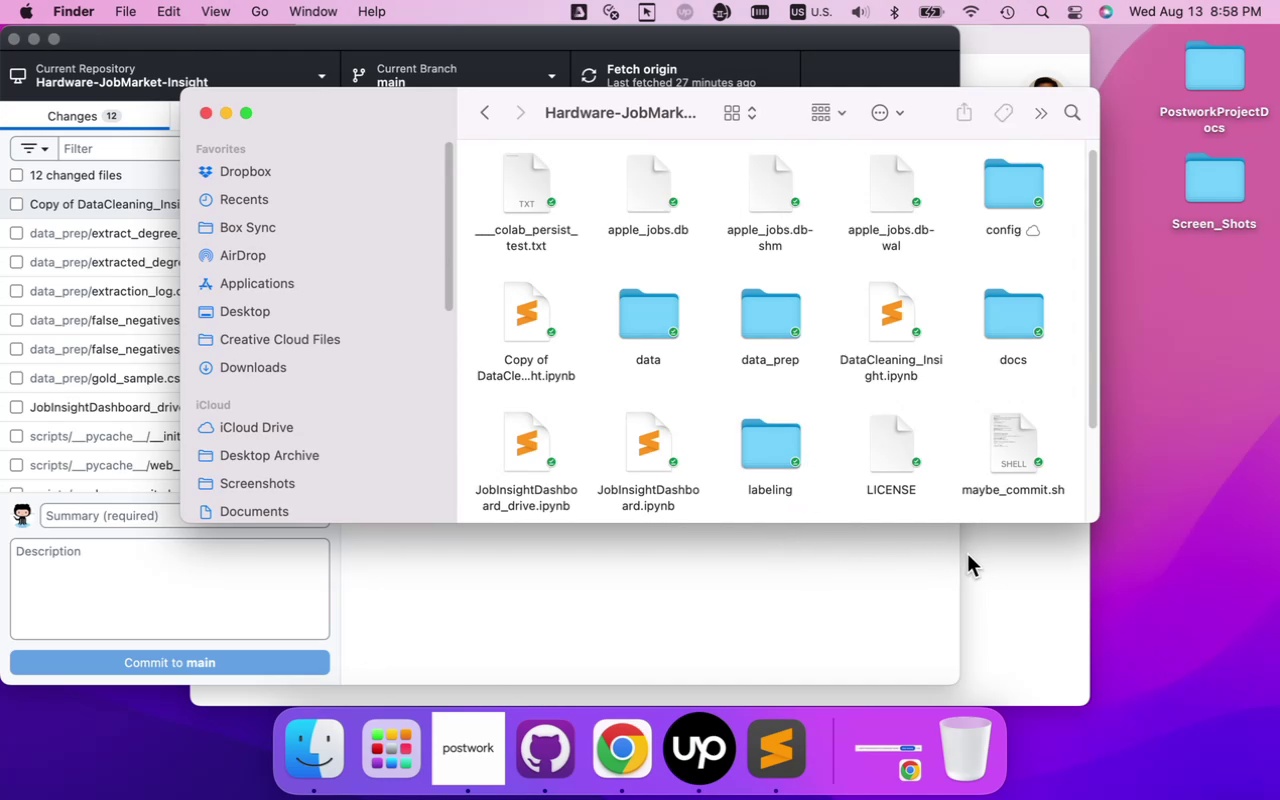 
wait(7.91)
 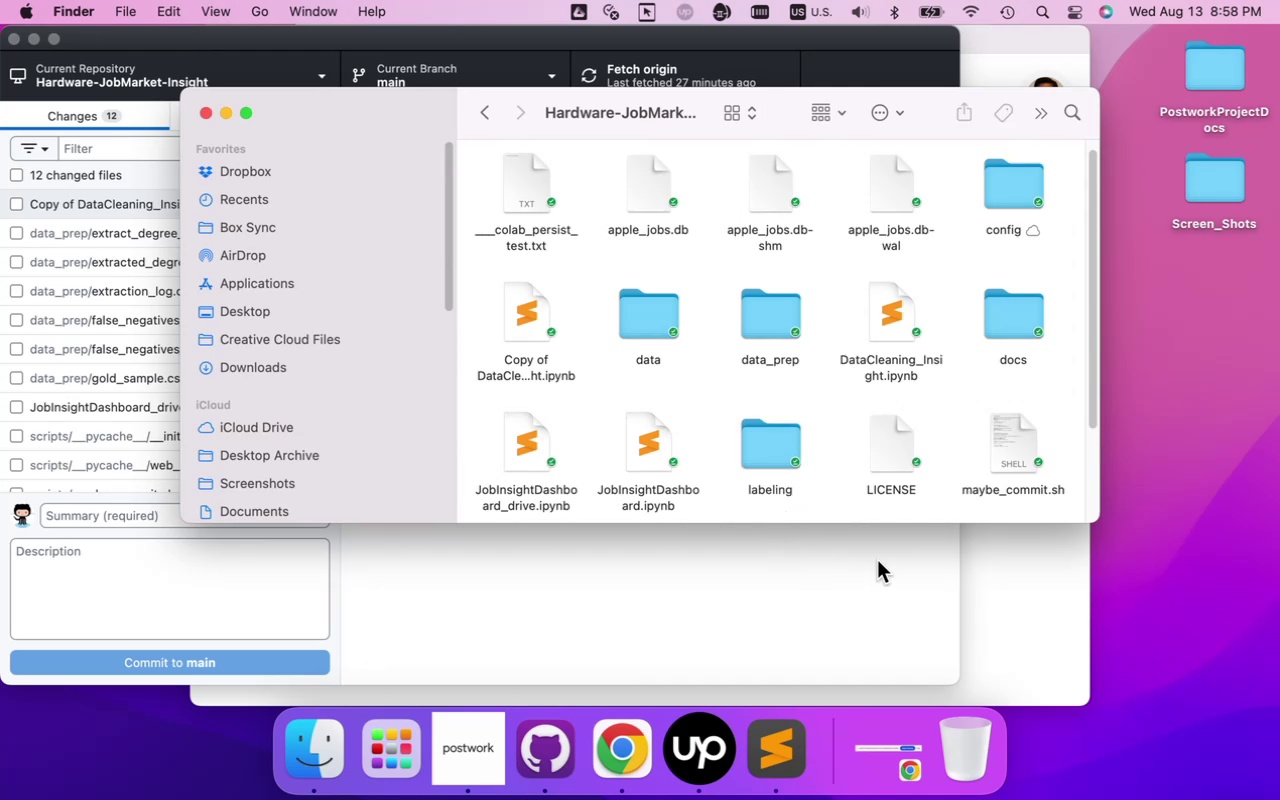 
left_click([633, 729])
 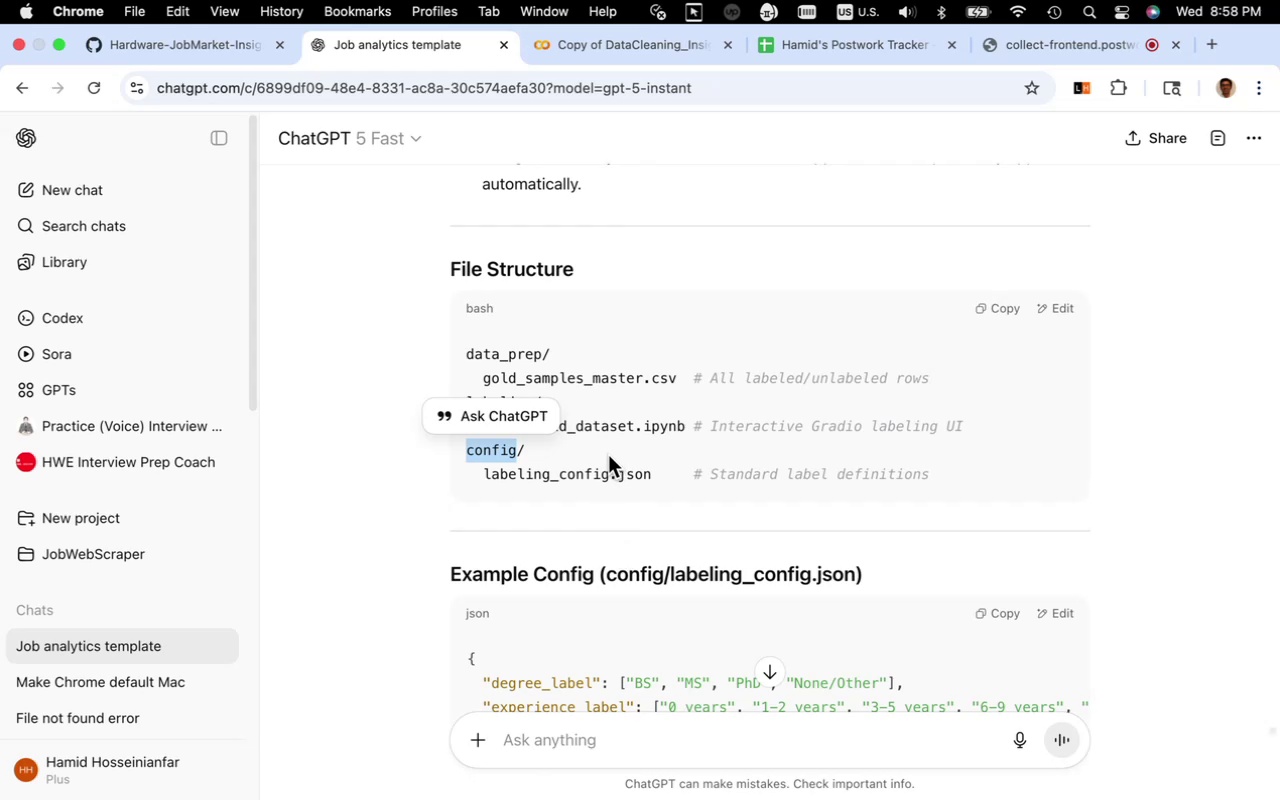 
wait(6.99)
 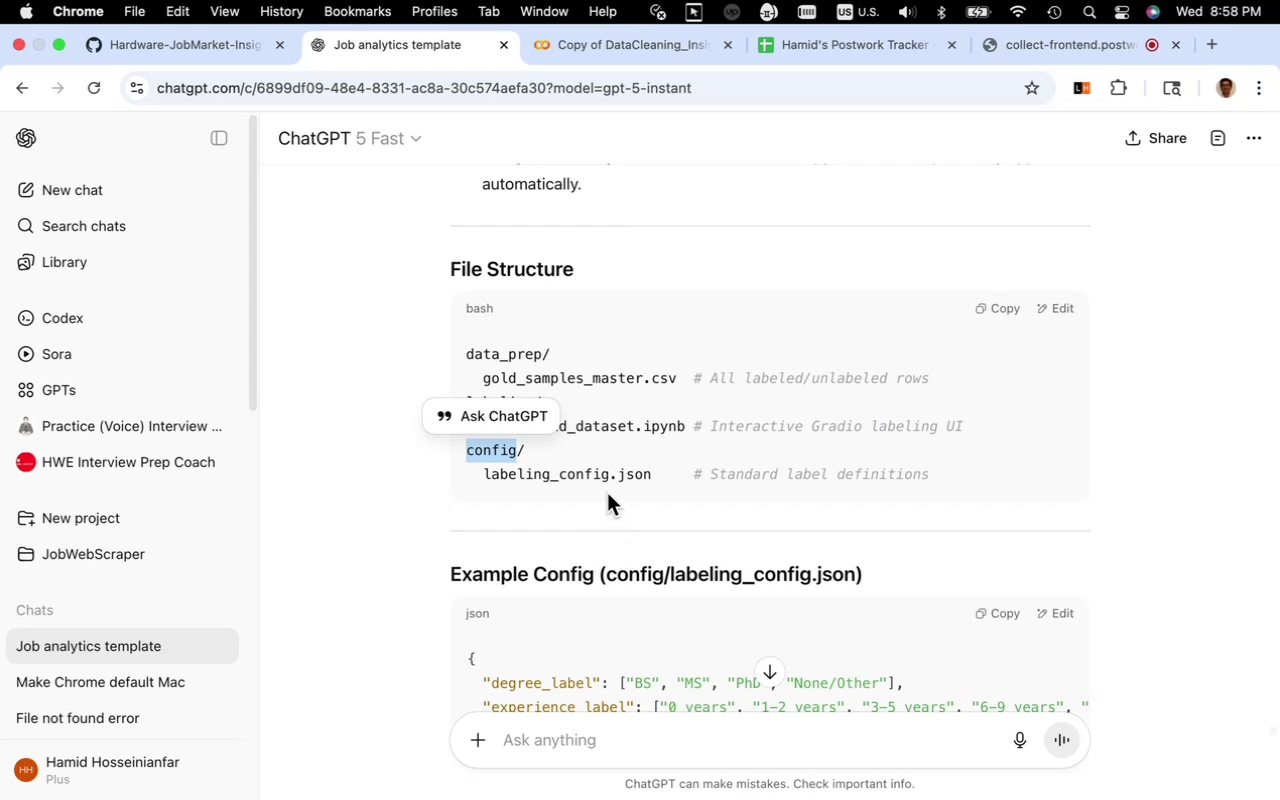 
scroll: coordinate [617, 441], scroll_direction: down, amount: 4.0
 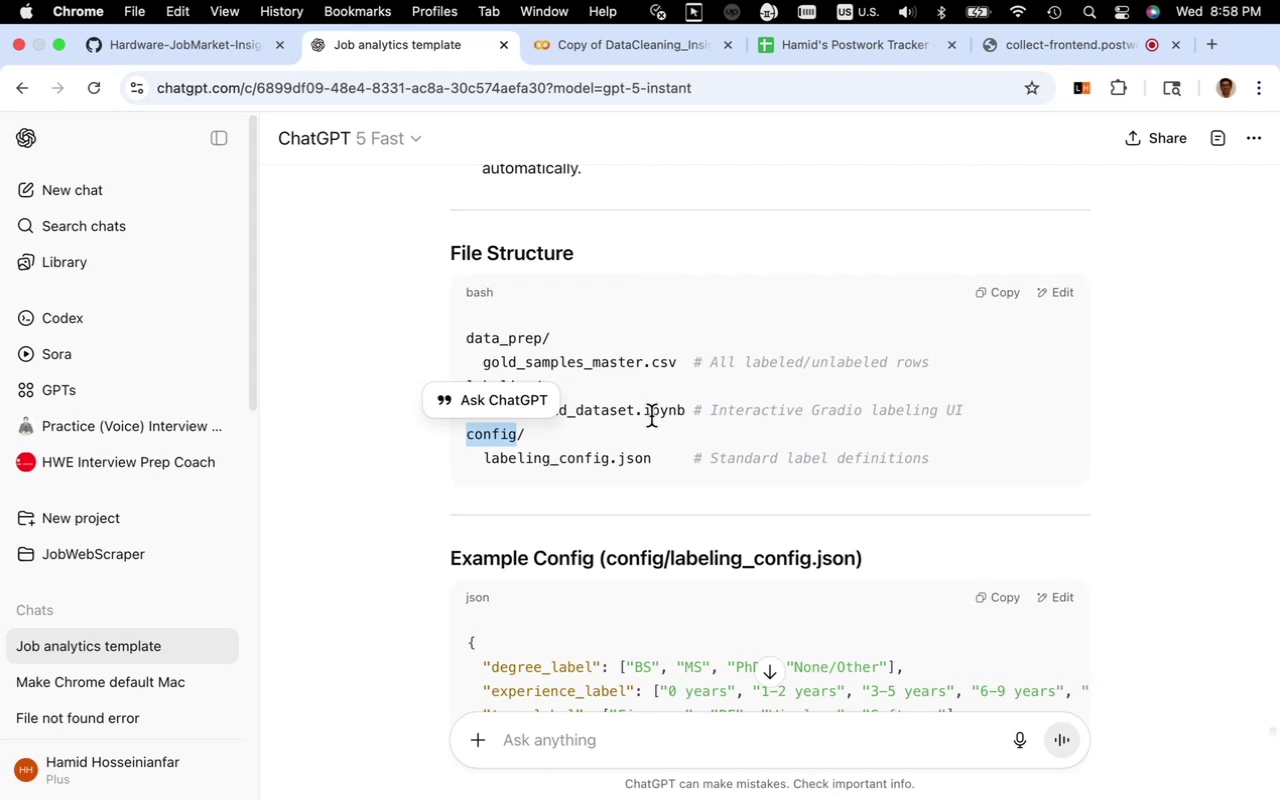 
wait(6.91)
 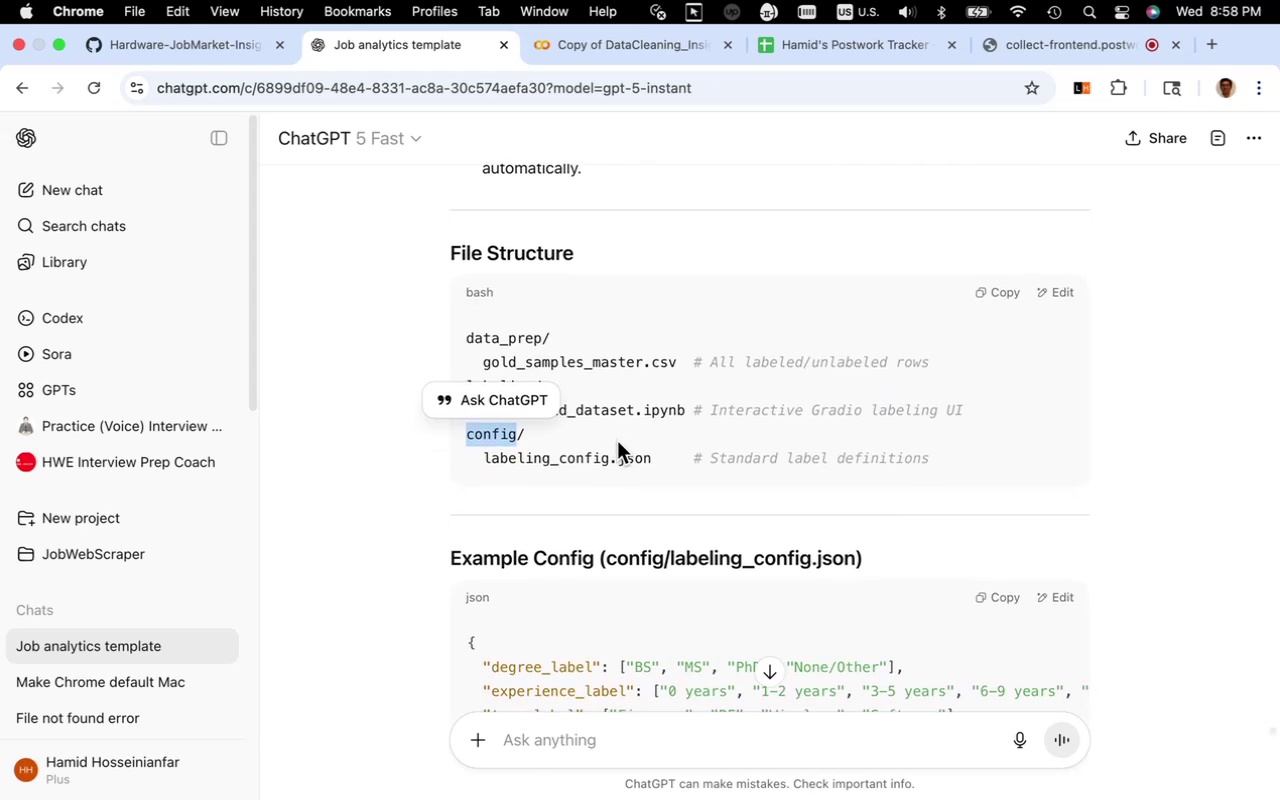 
scroll: coordinate [651, 416], scroll_direction: down, amount: 2.0
 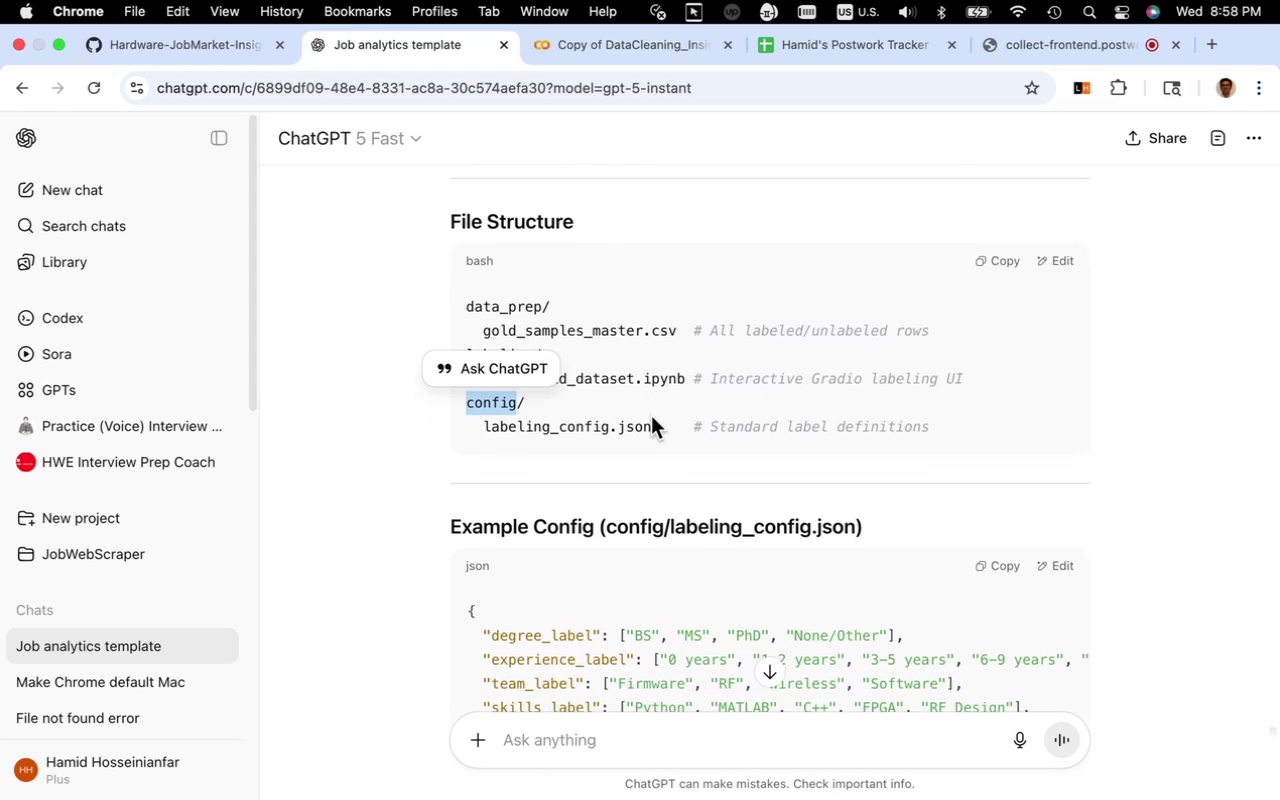 
scroll: coordinate [651, 416], scroll_direction: up, amount: 7.0
 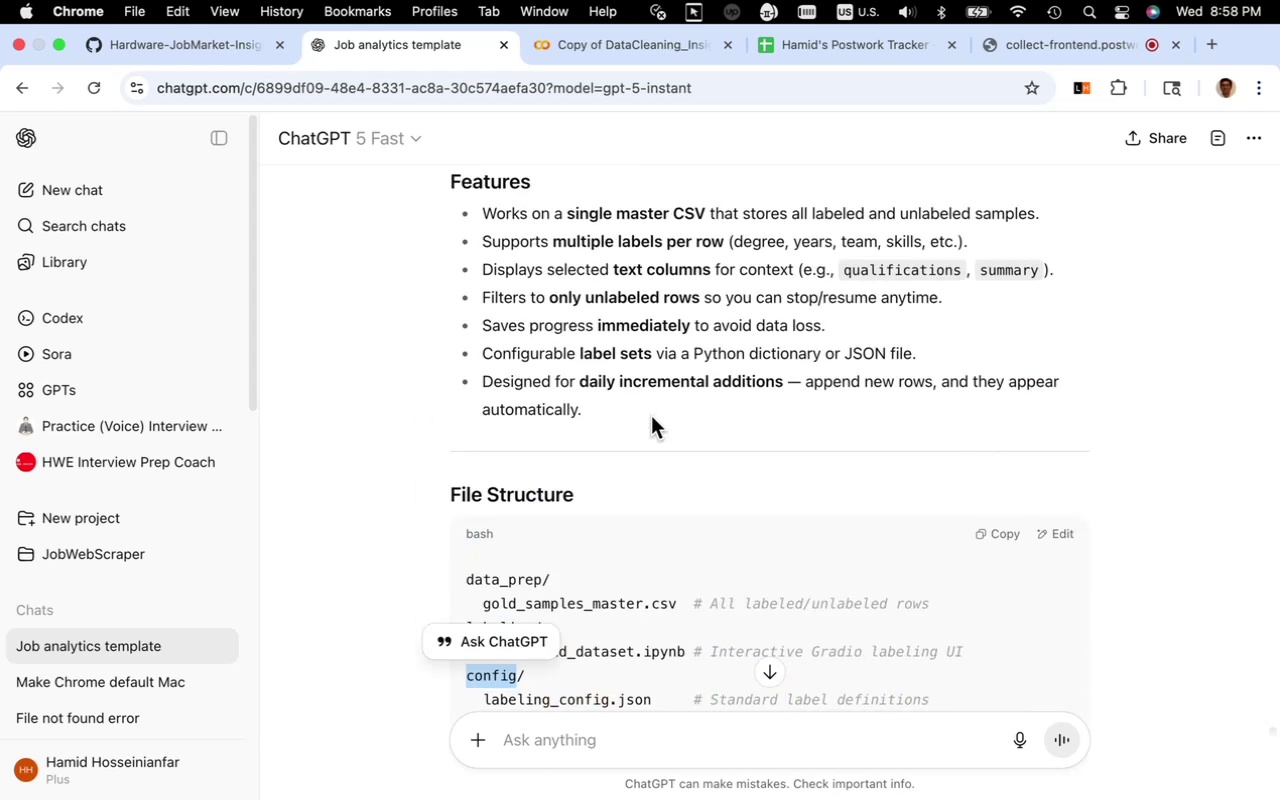 
scroll: coordinate [651, 416], scroll_direction: down, amount: 6.0
 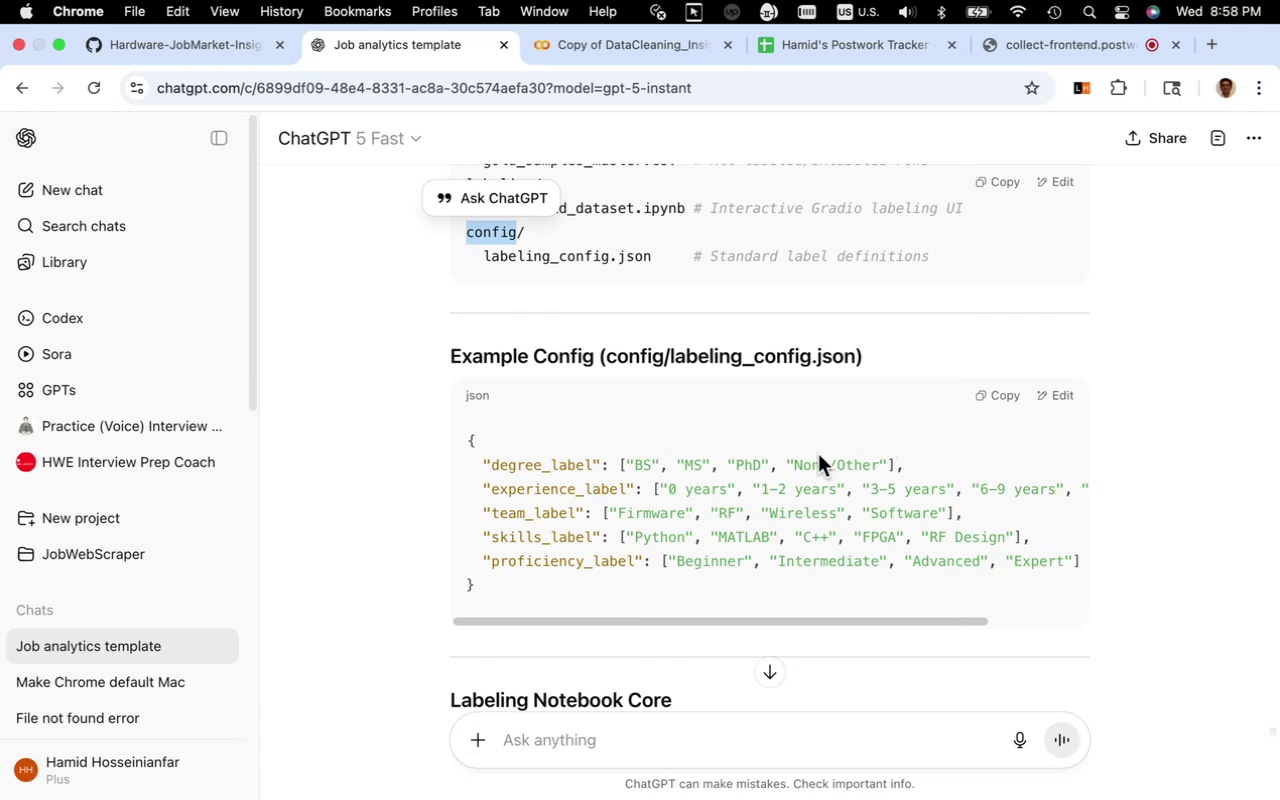 
wait(13.13)
 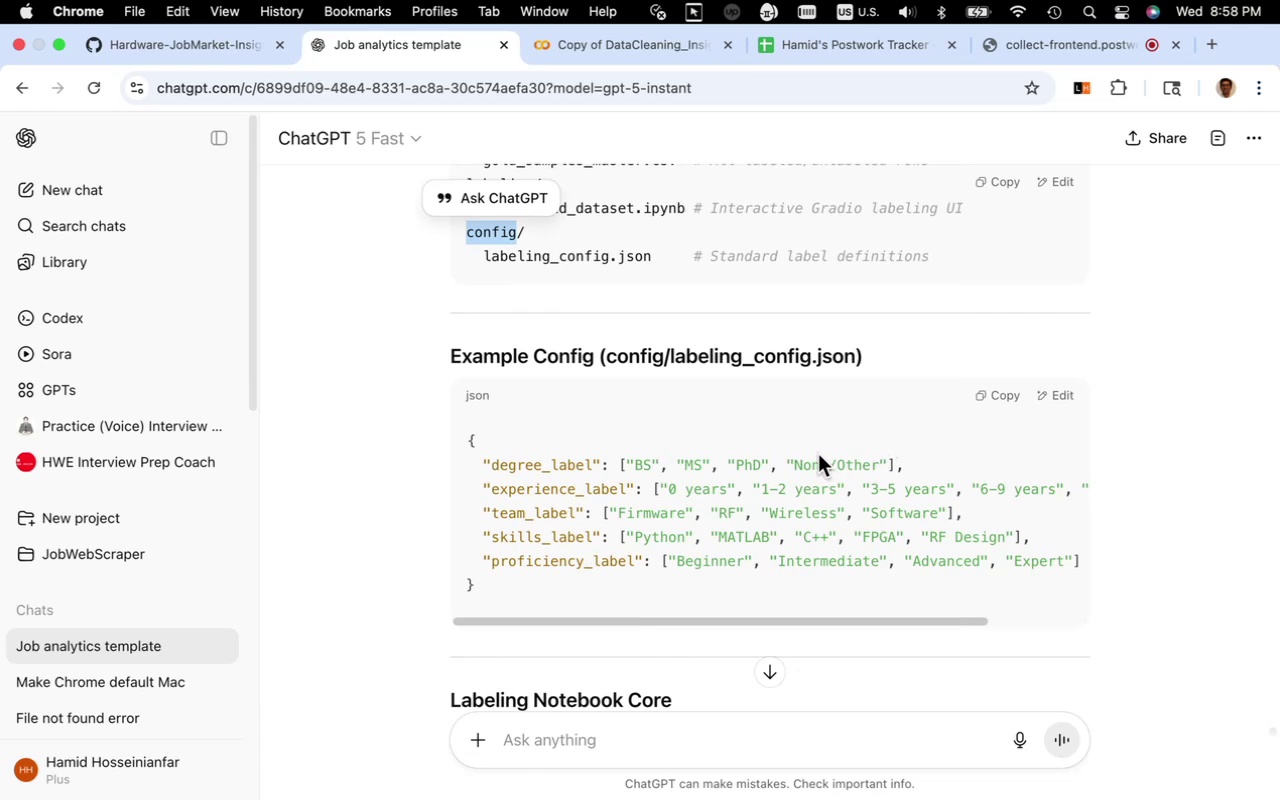 
left_click([989, 396])
 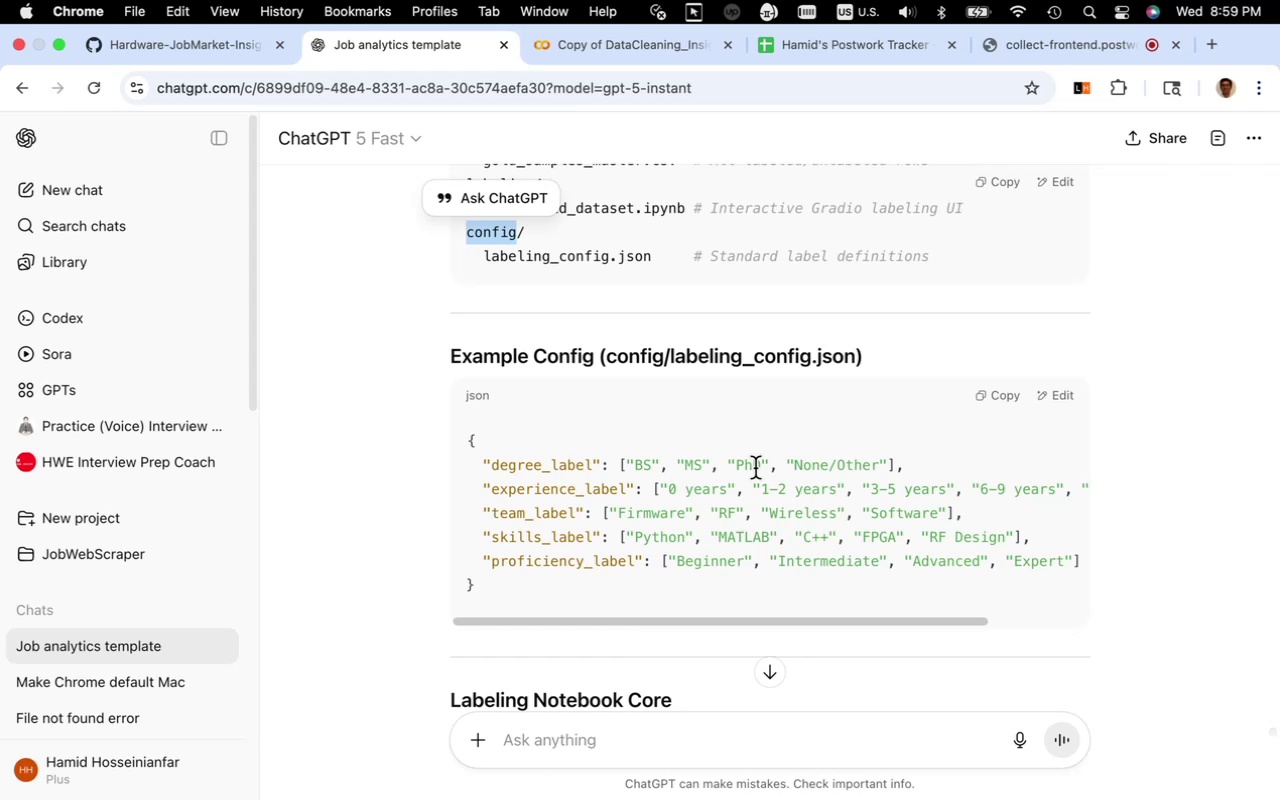 
wait(45.2)
 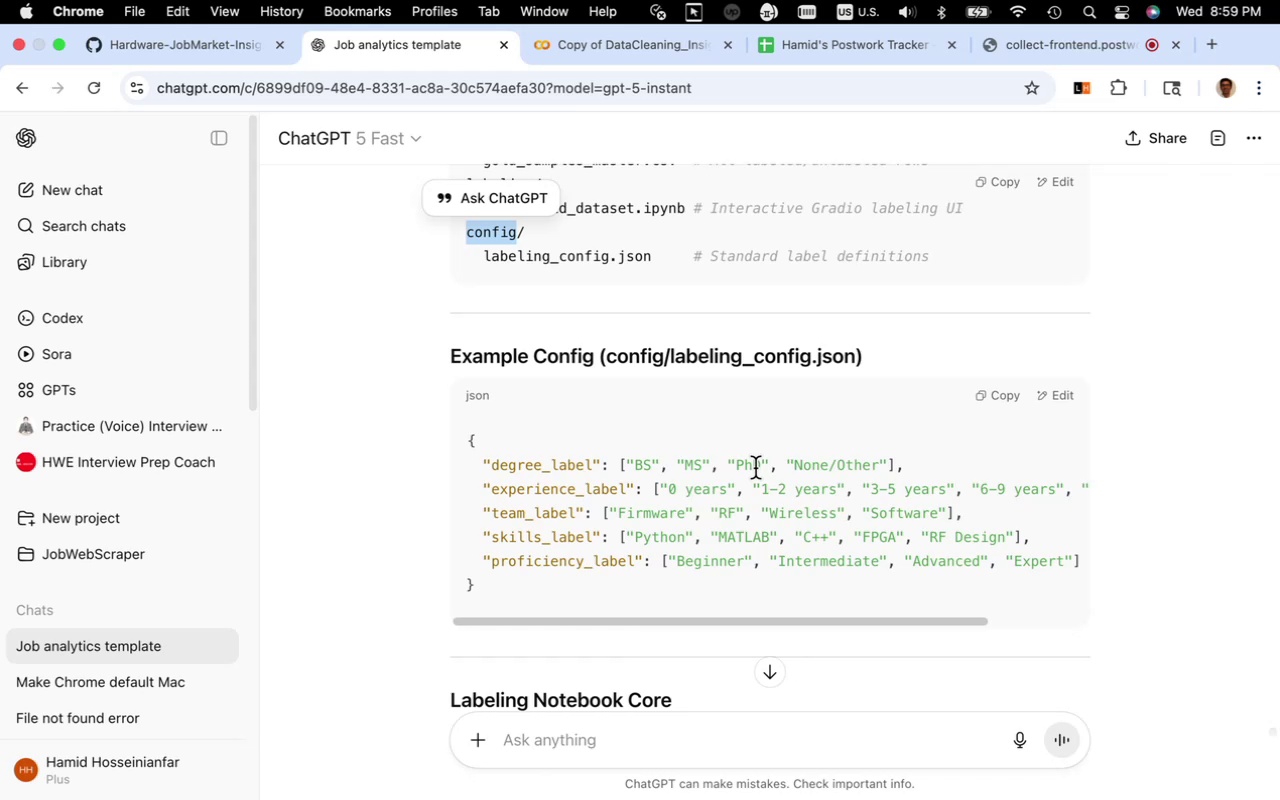 
key(Fn)
 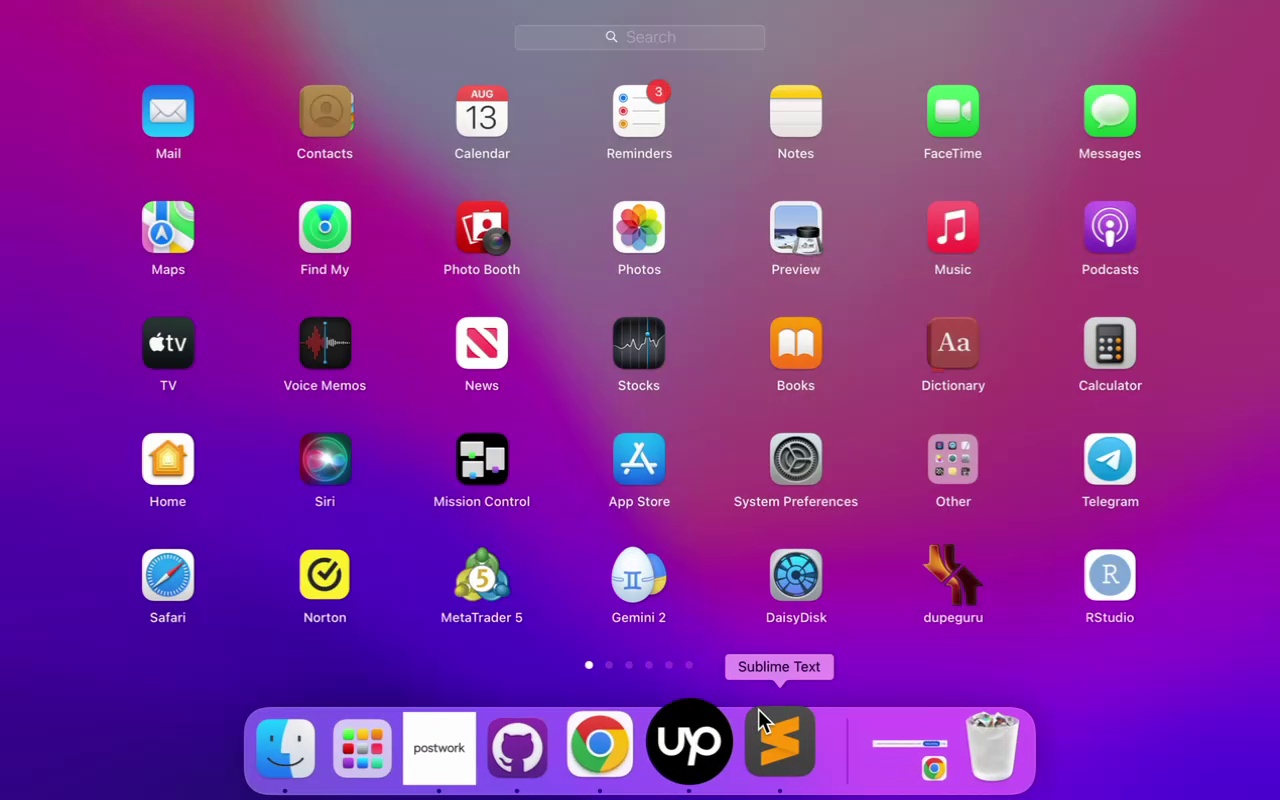 
left_click([765, 721])
 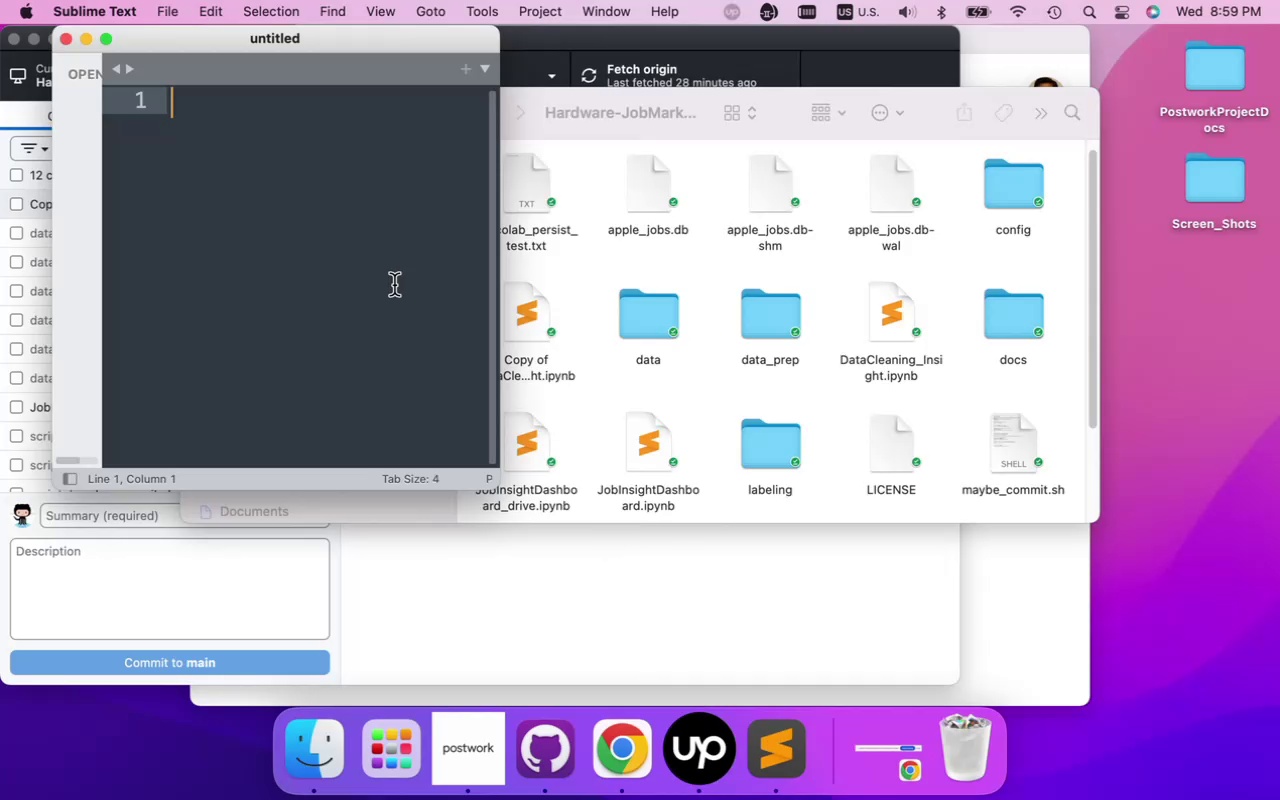 
key(Meta+V)
 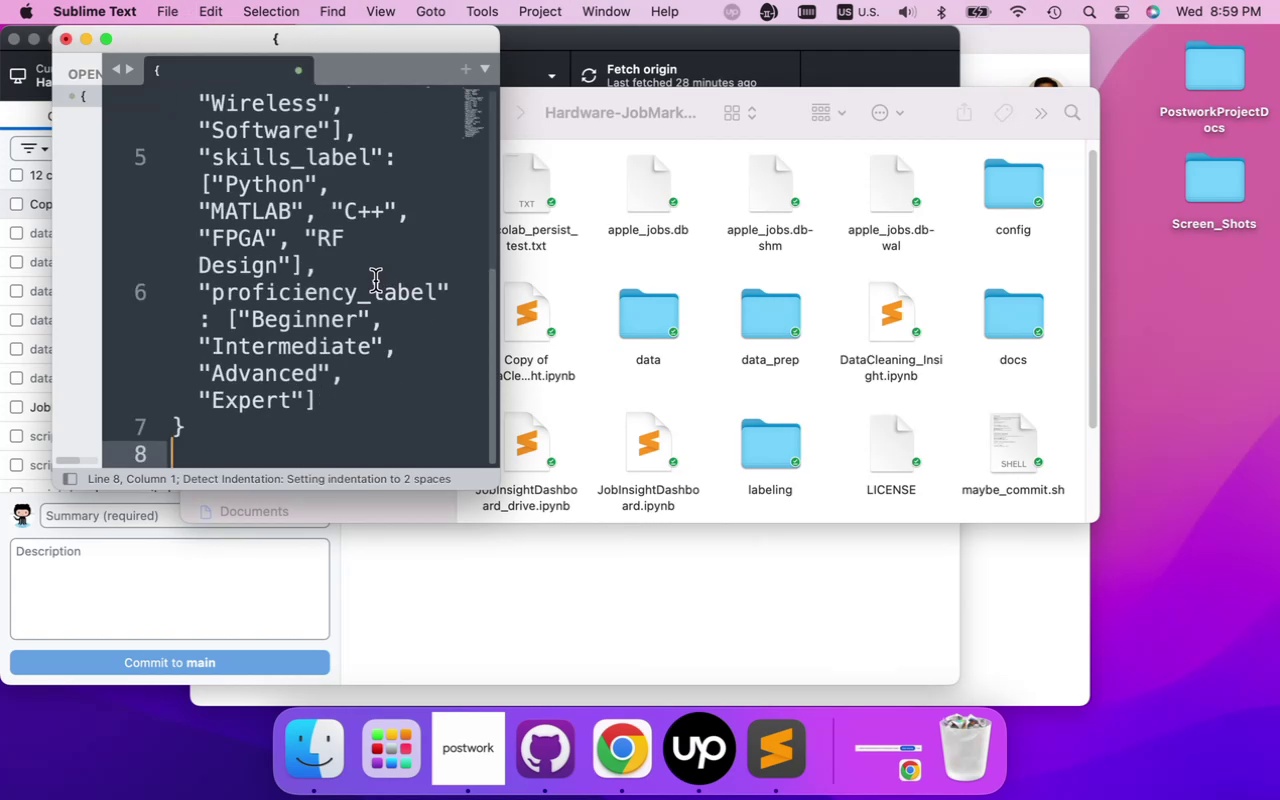 
hold_key(key=CommandLeft, duration=2.22)
 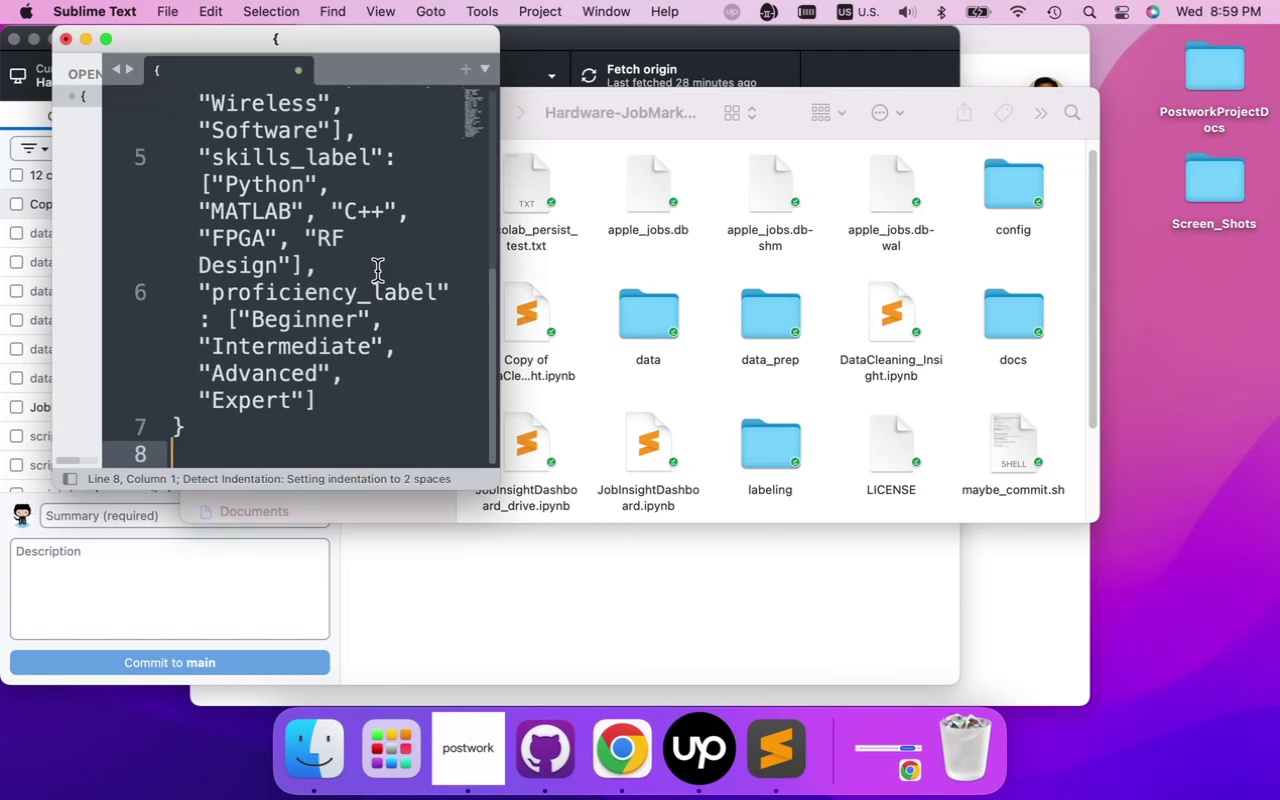 
hold_key(key=S, duration=1.01)
 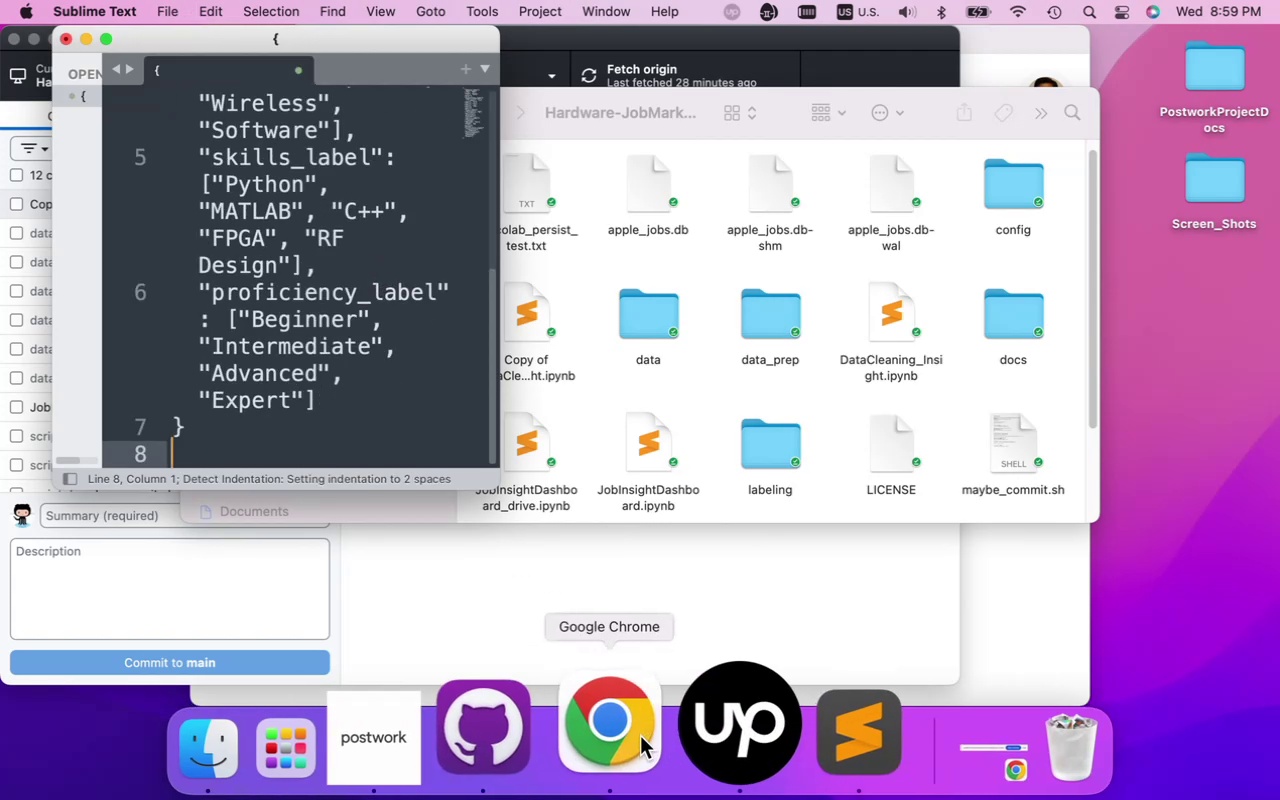 
left_click([640, 736])
 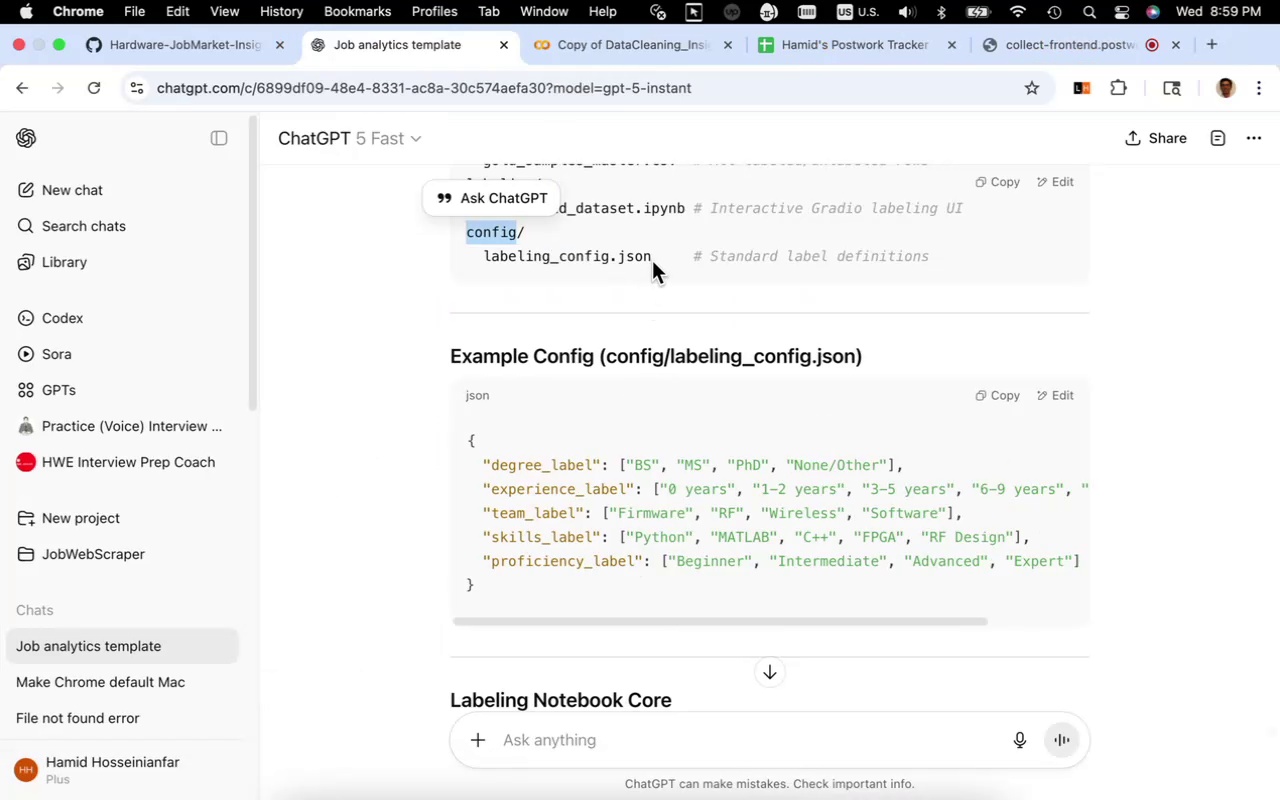 
left_click_drag(start_coordinate=[650, 259], to_coordinate=[528, 267])
 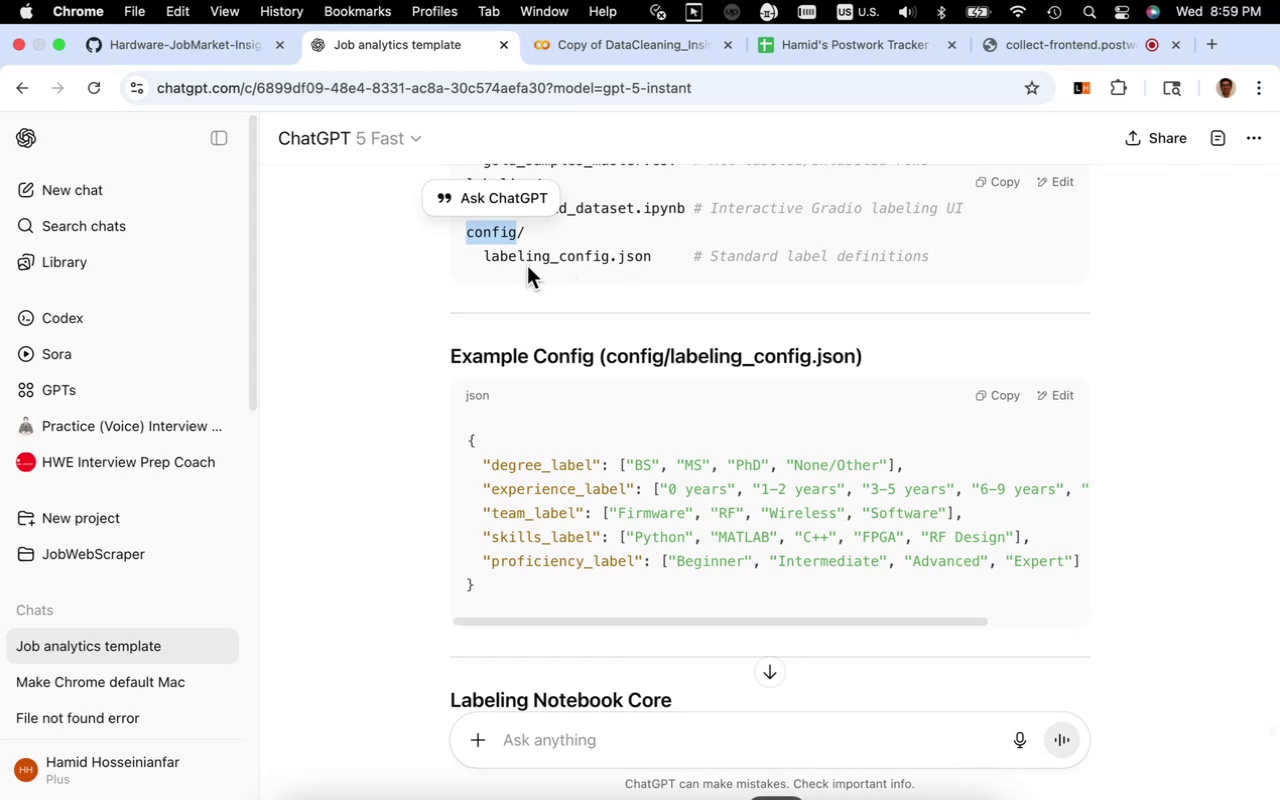 
left_click([527, 266])
 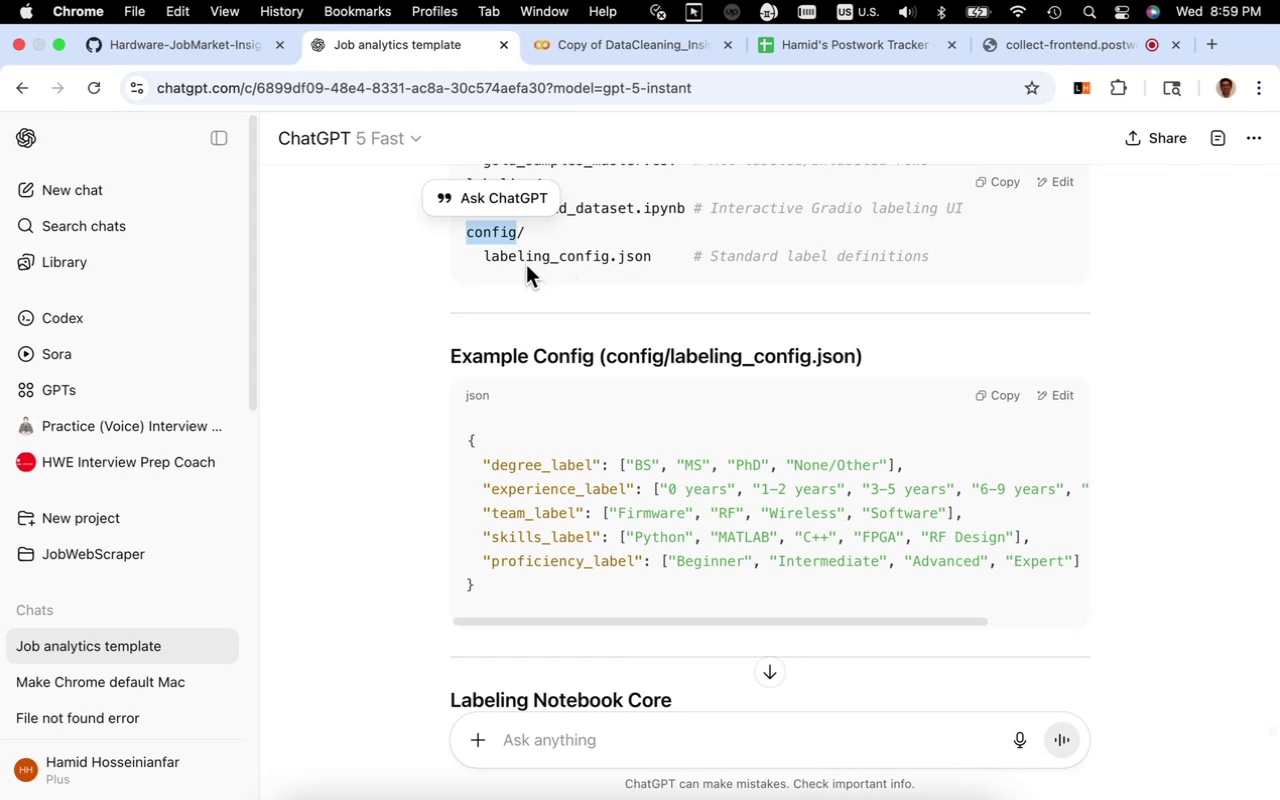 
left_click([526, 265])
 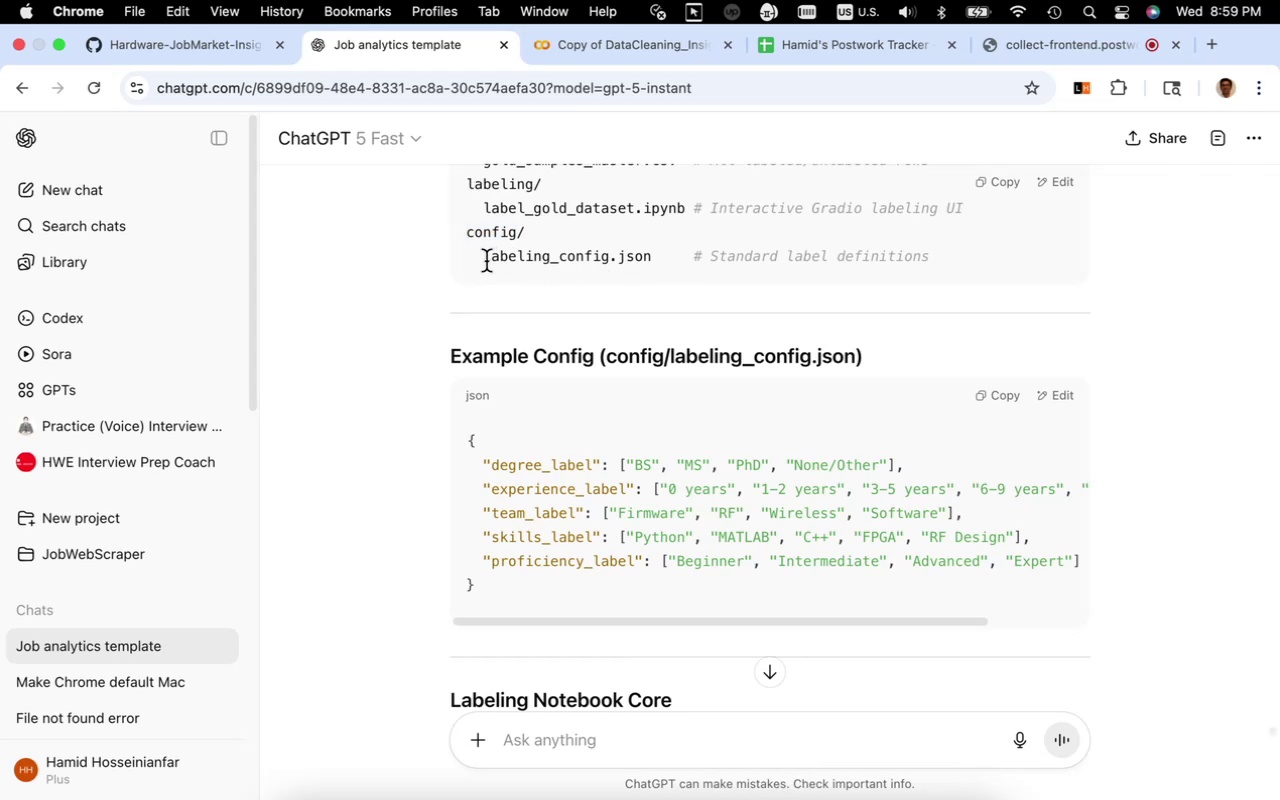 
left_click_drag(start_coordinate=[486, 261], to_coordinate=[653, 256])
 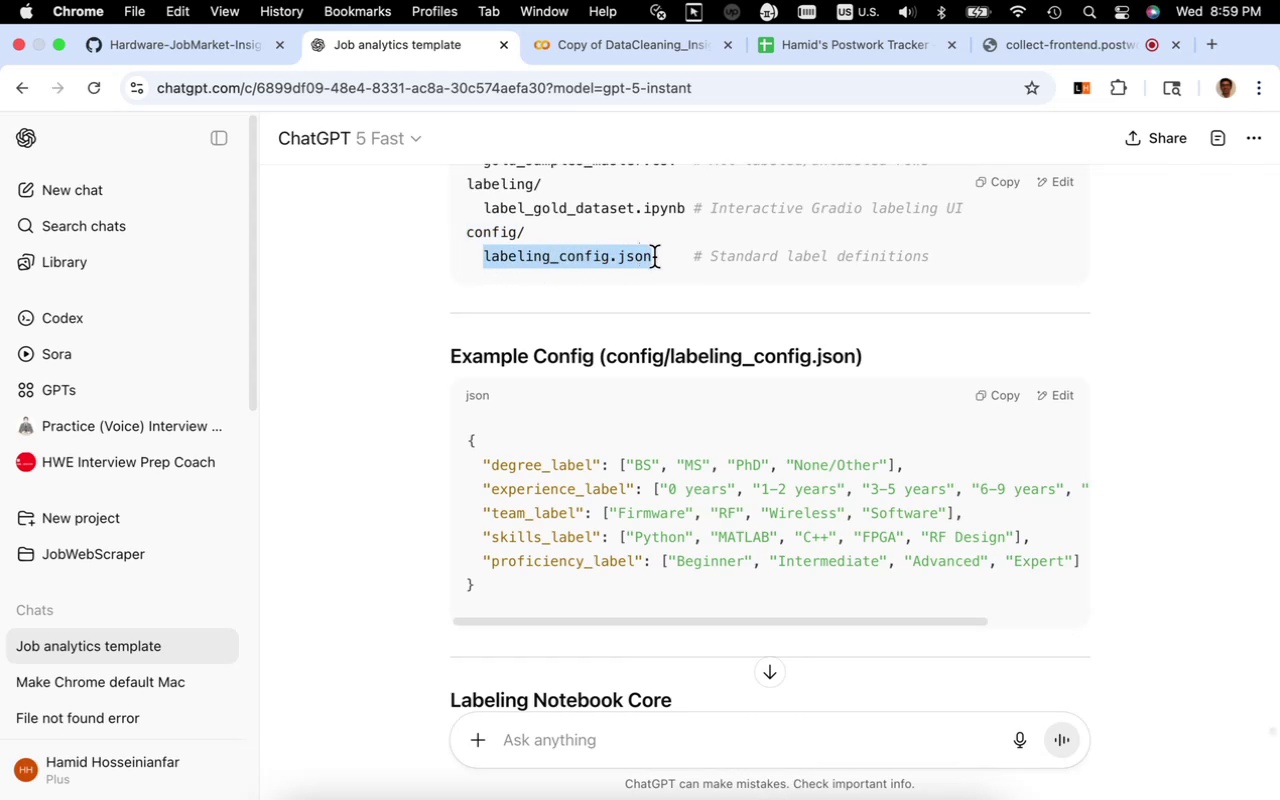 
key(Meta+C)
 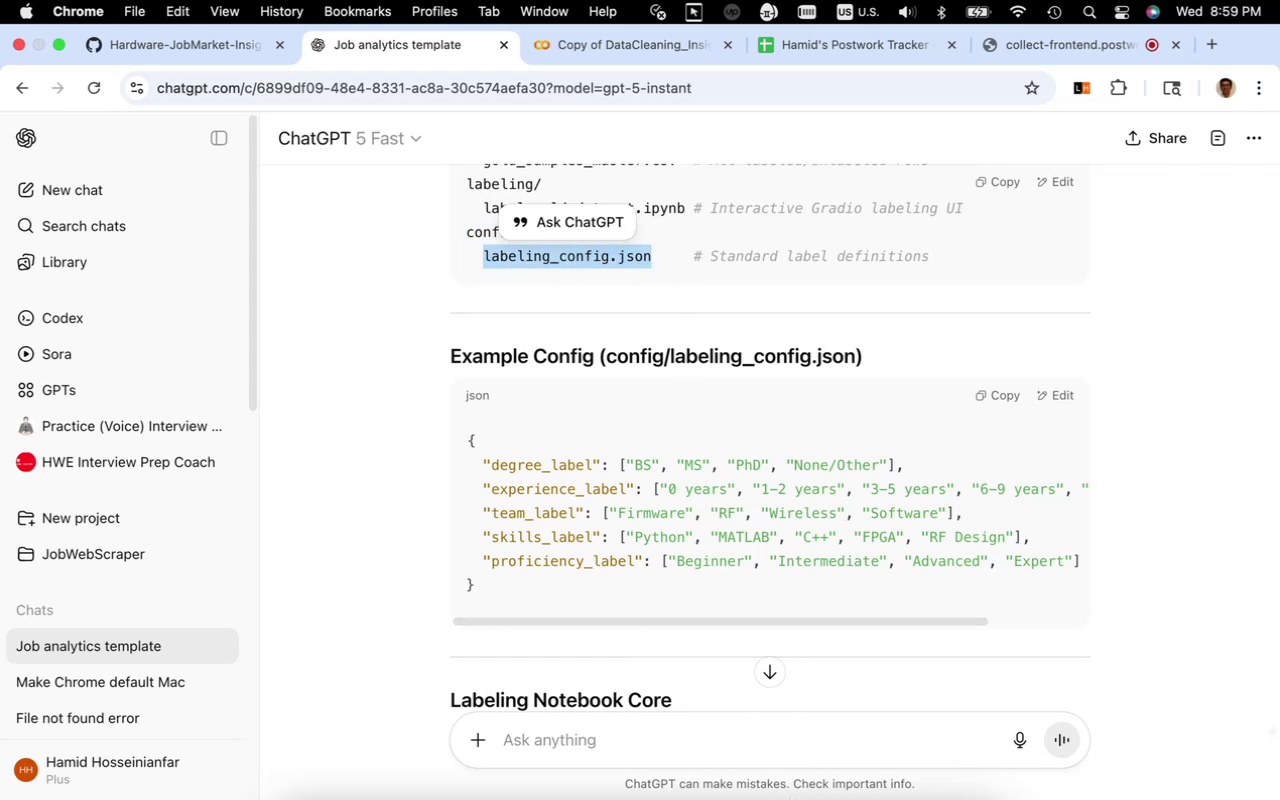 
key(Fn)
 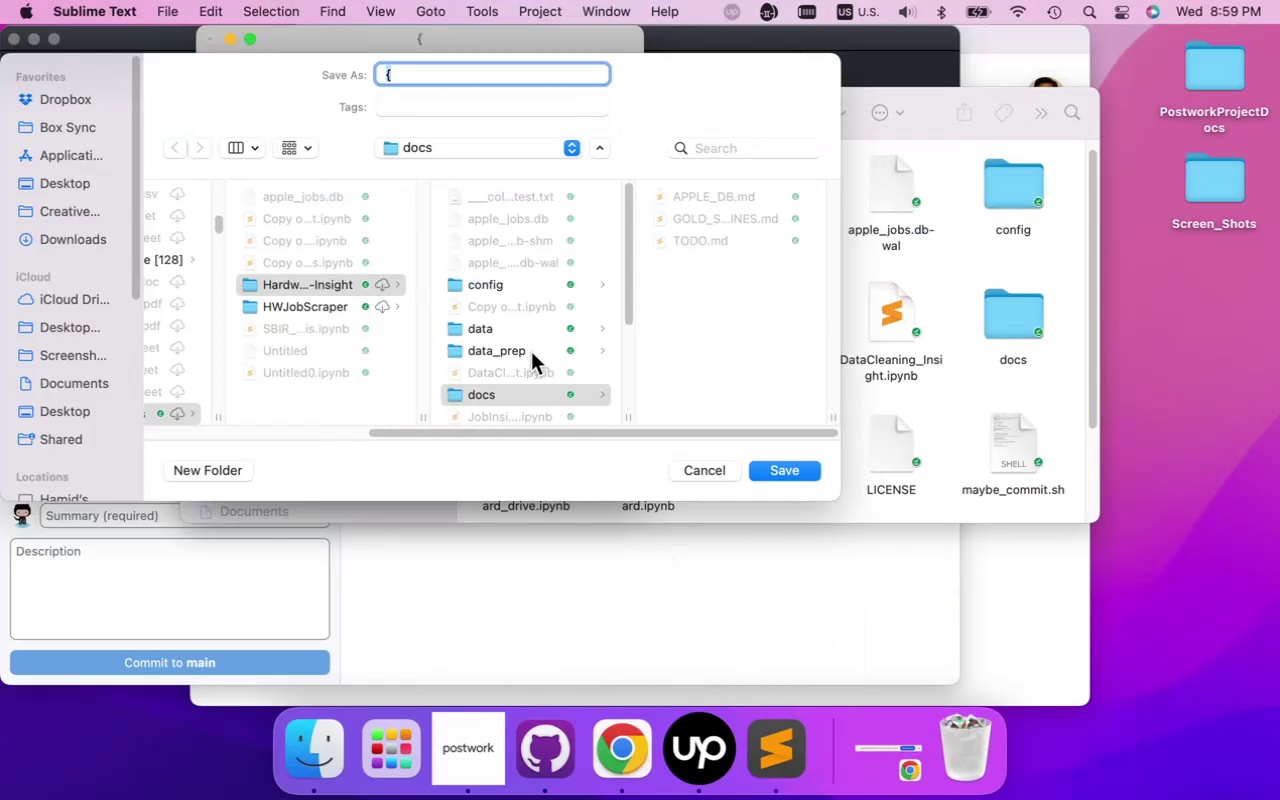 
left_click([521, 290])
 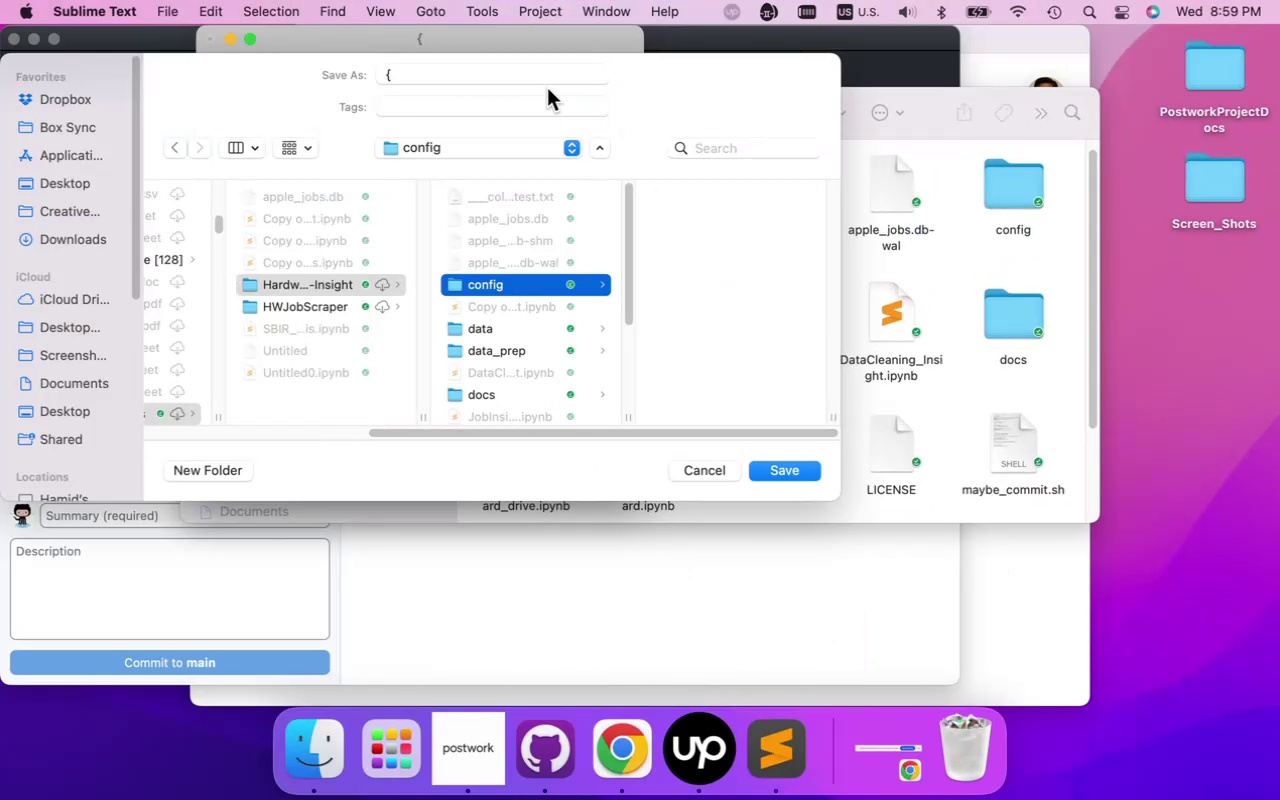 
left_click([551, 78])
 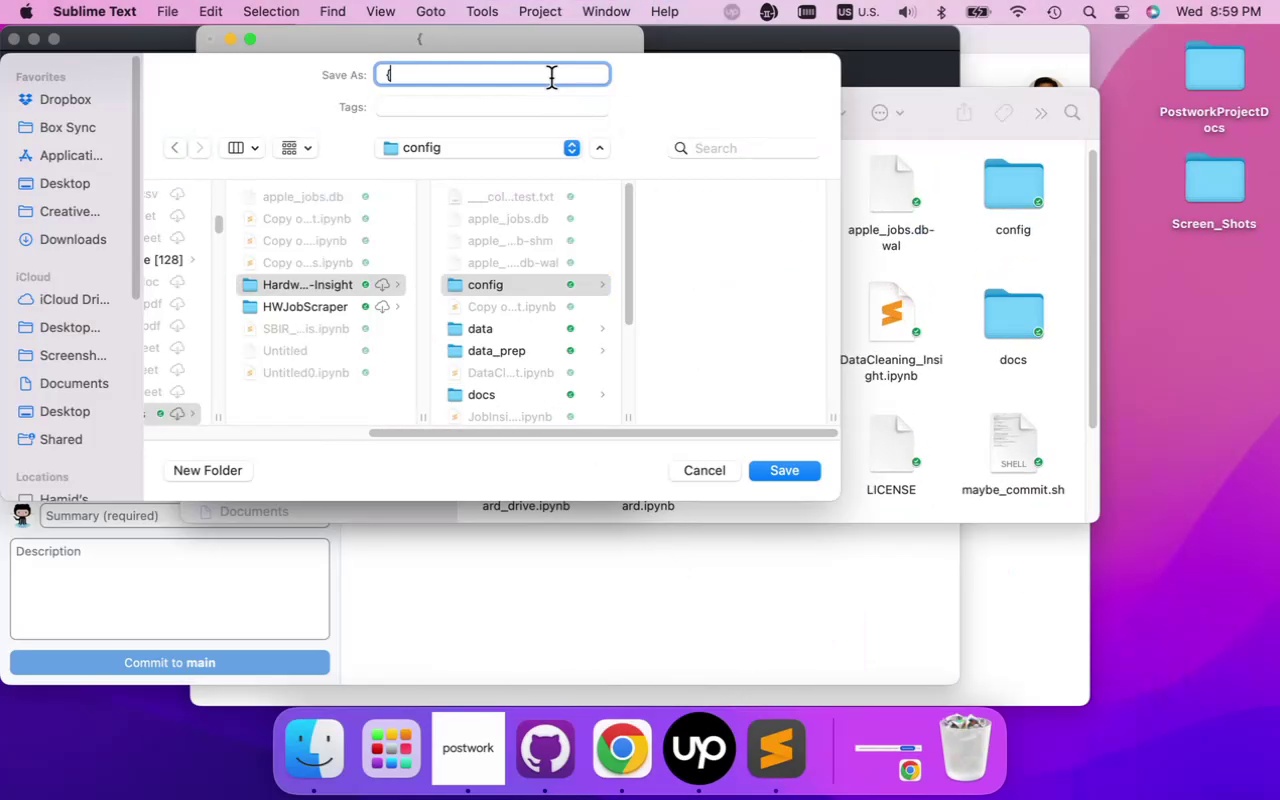 
key(Meta+A)
 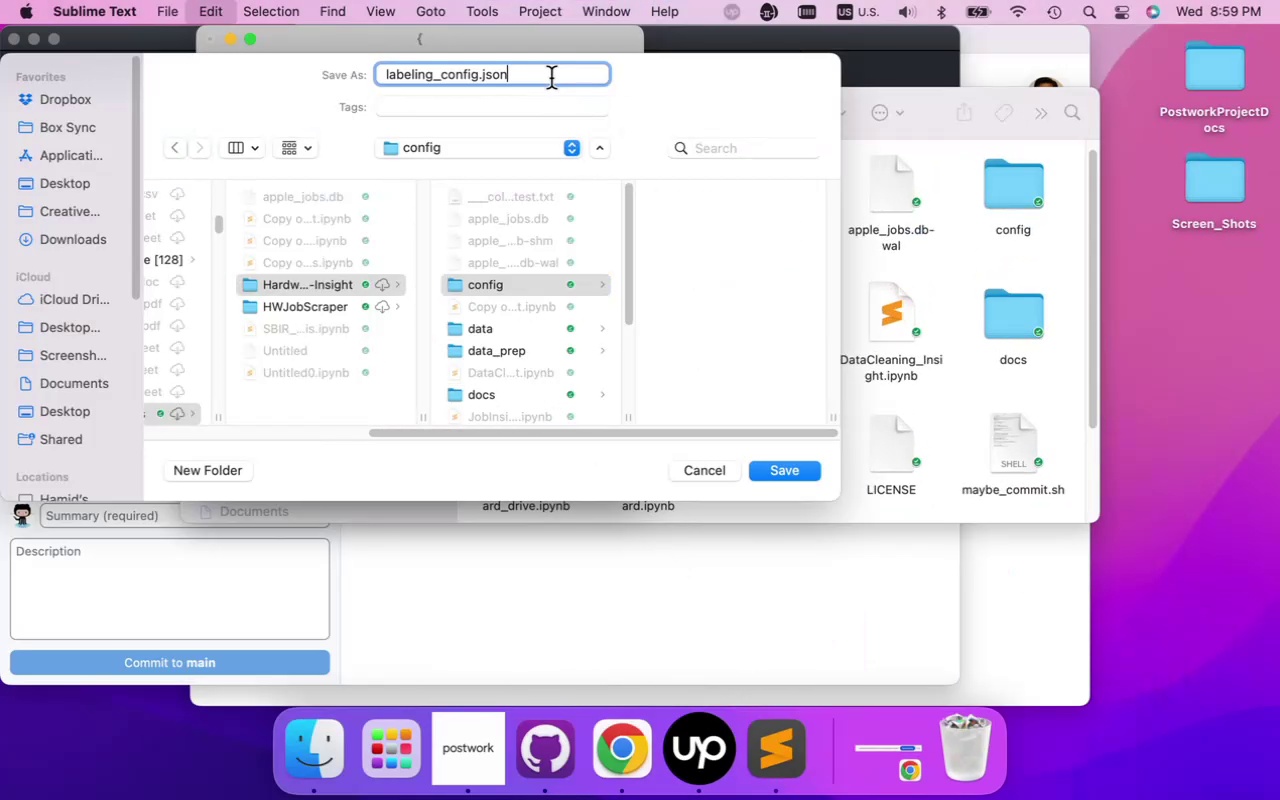 
key(Meta+V)
 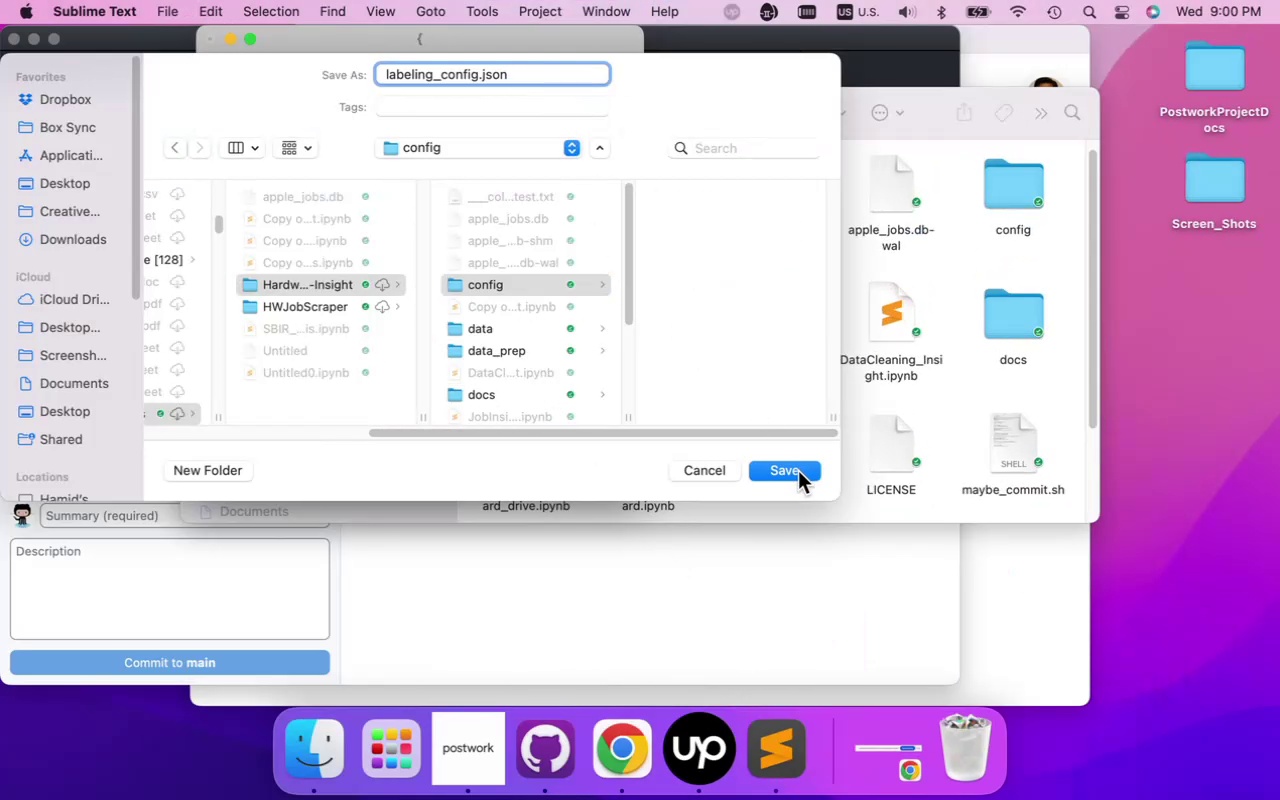 
left_click([798, 471])
 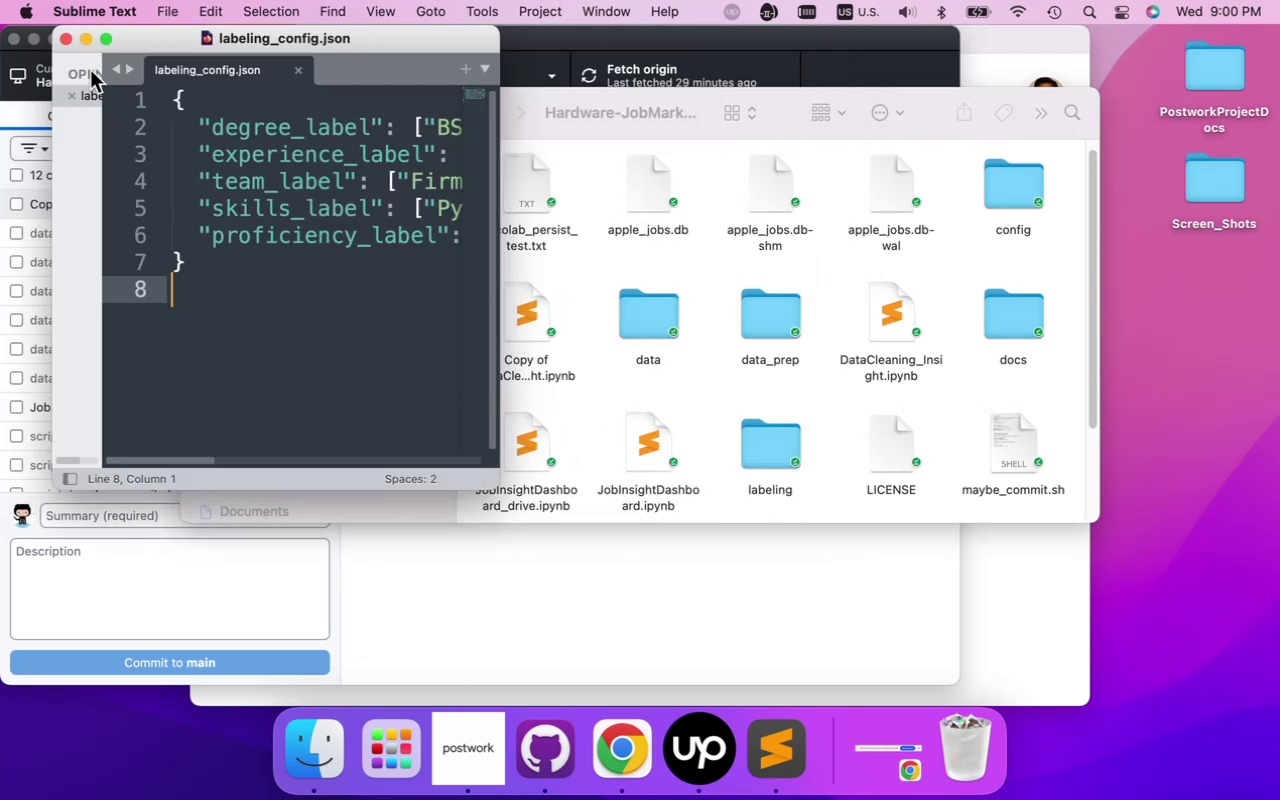 
wait(6.88)
 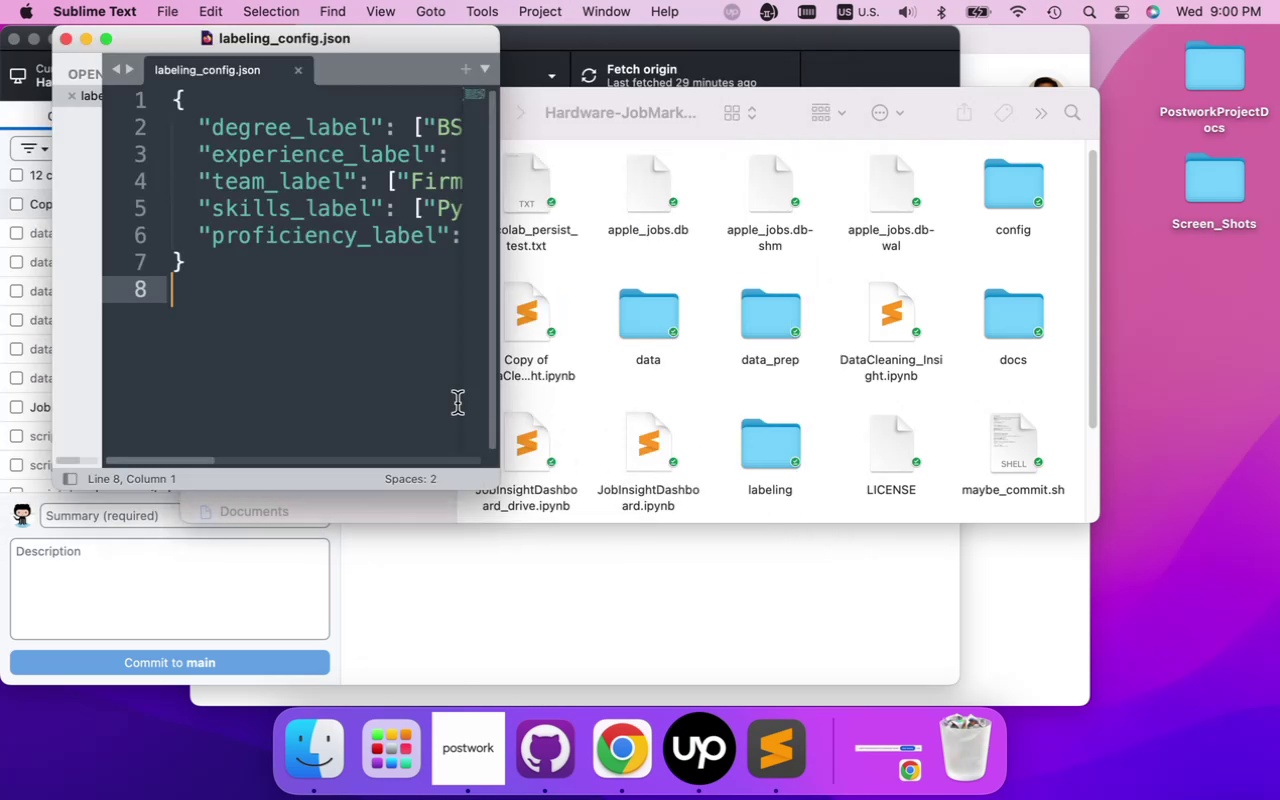 
left_click([67, 41])
 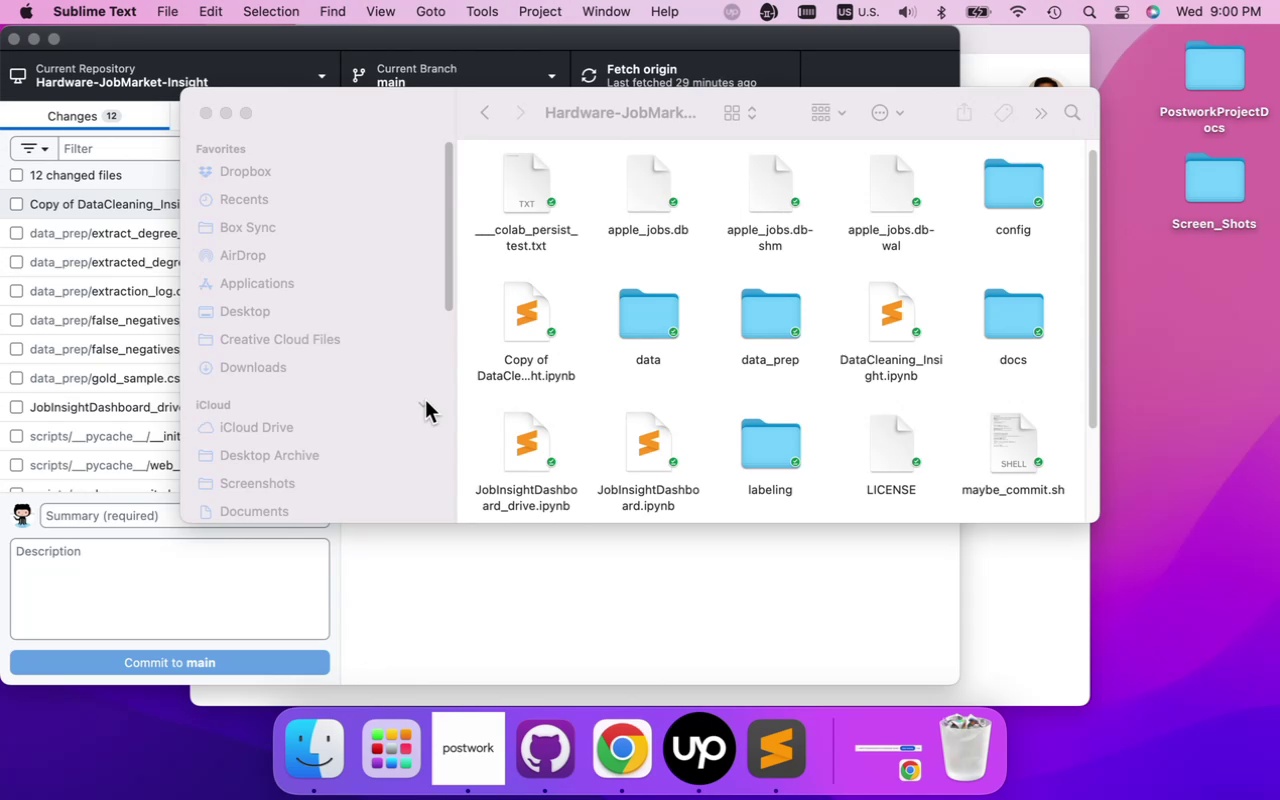 
wait(14.15)
 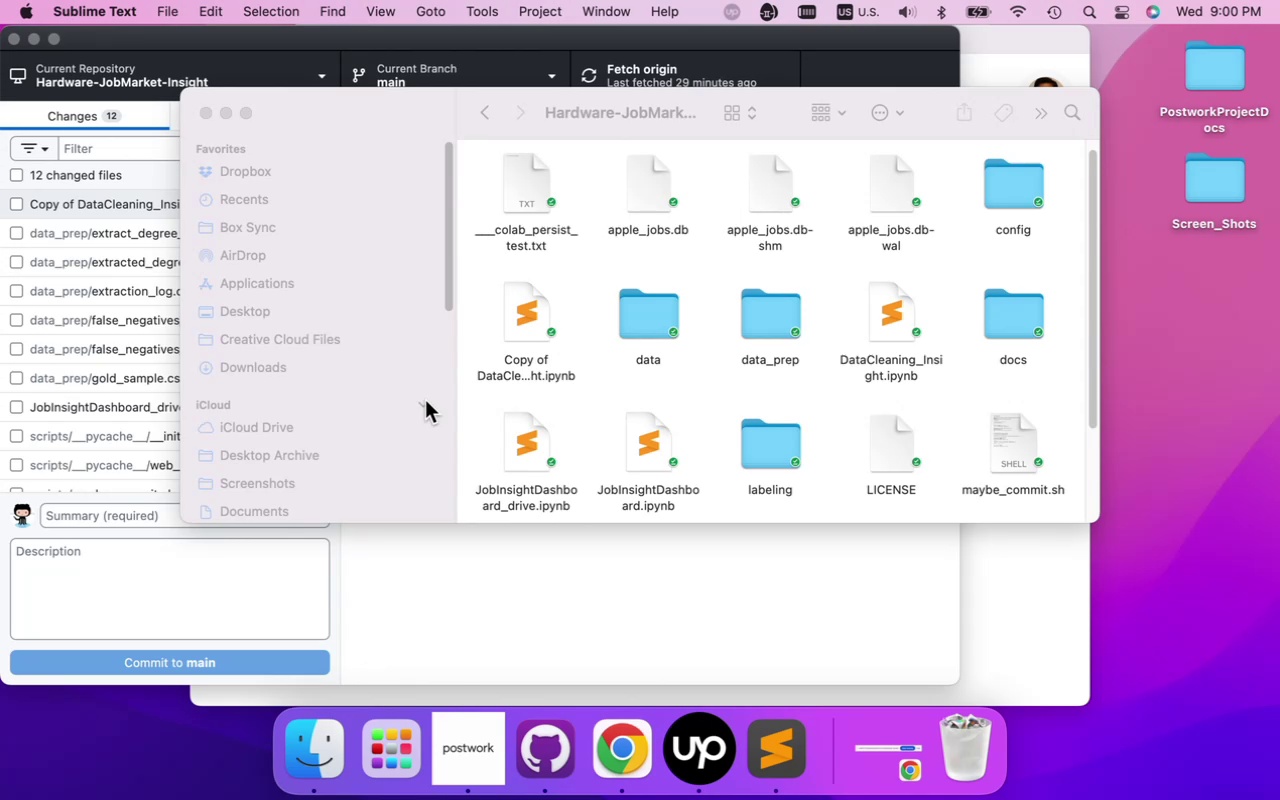 
mouse_move([981, 745])
 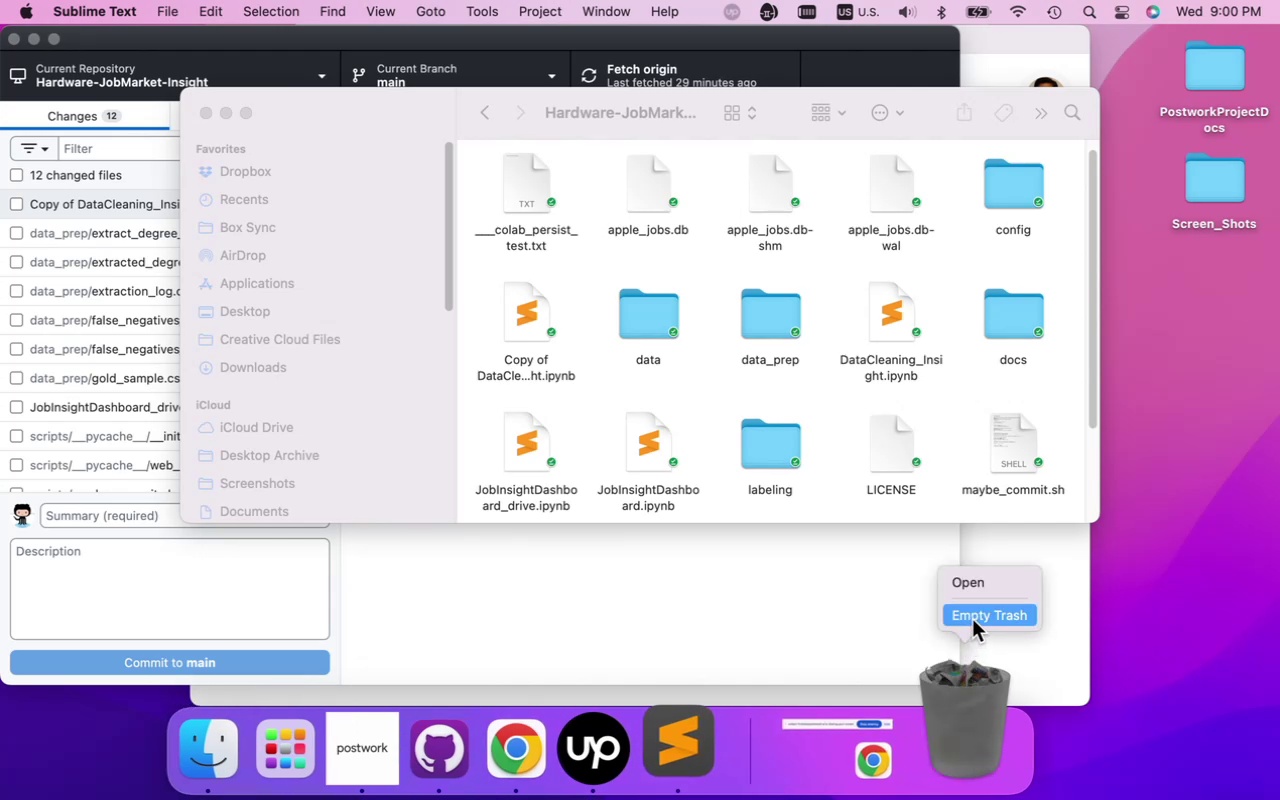 
left_click([972, 619])
 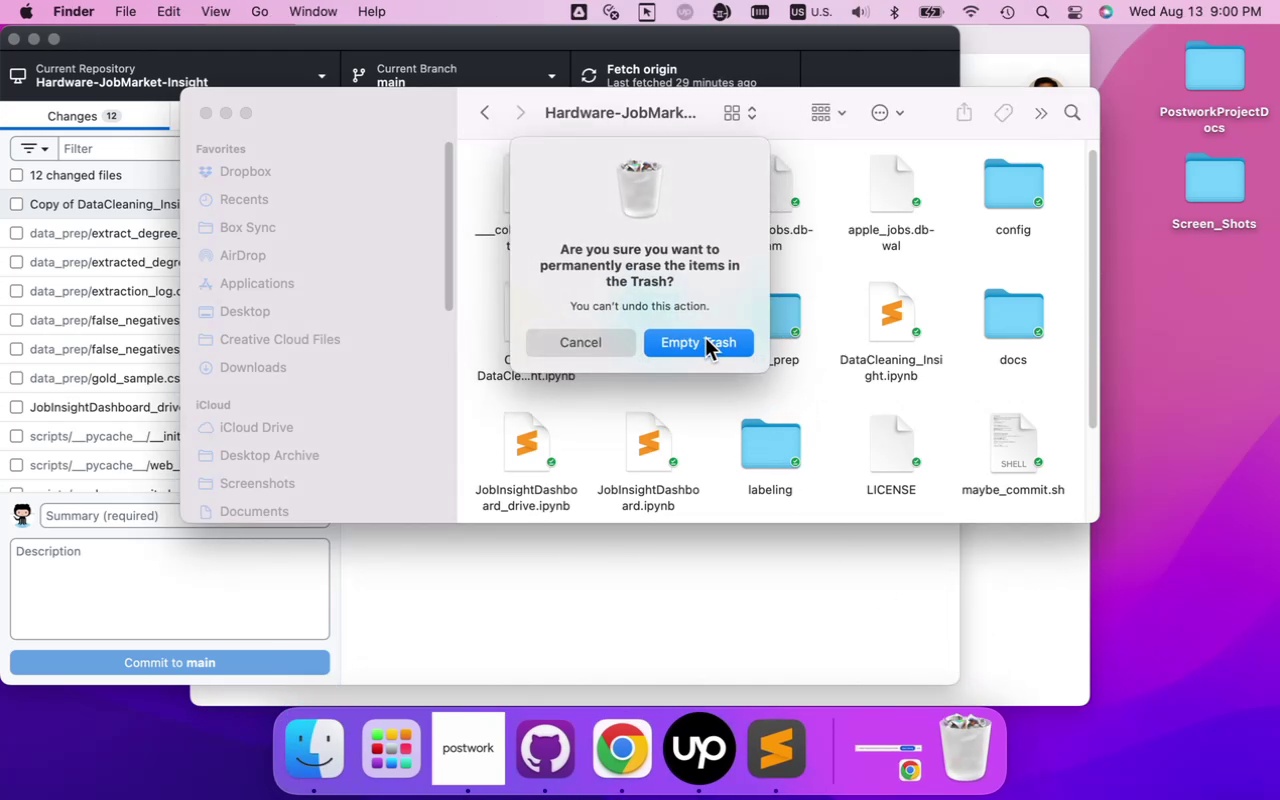 
left_click([703, 344])
 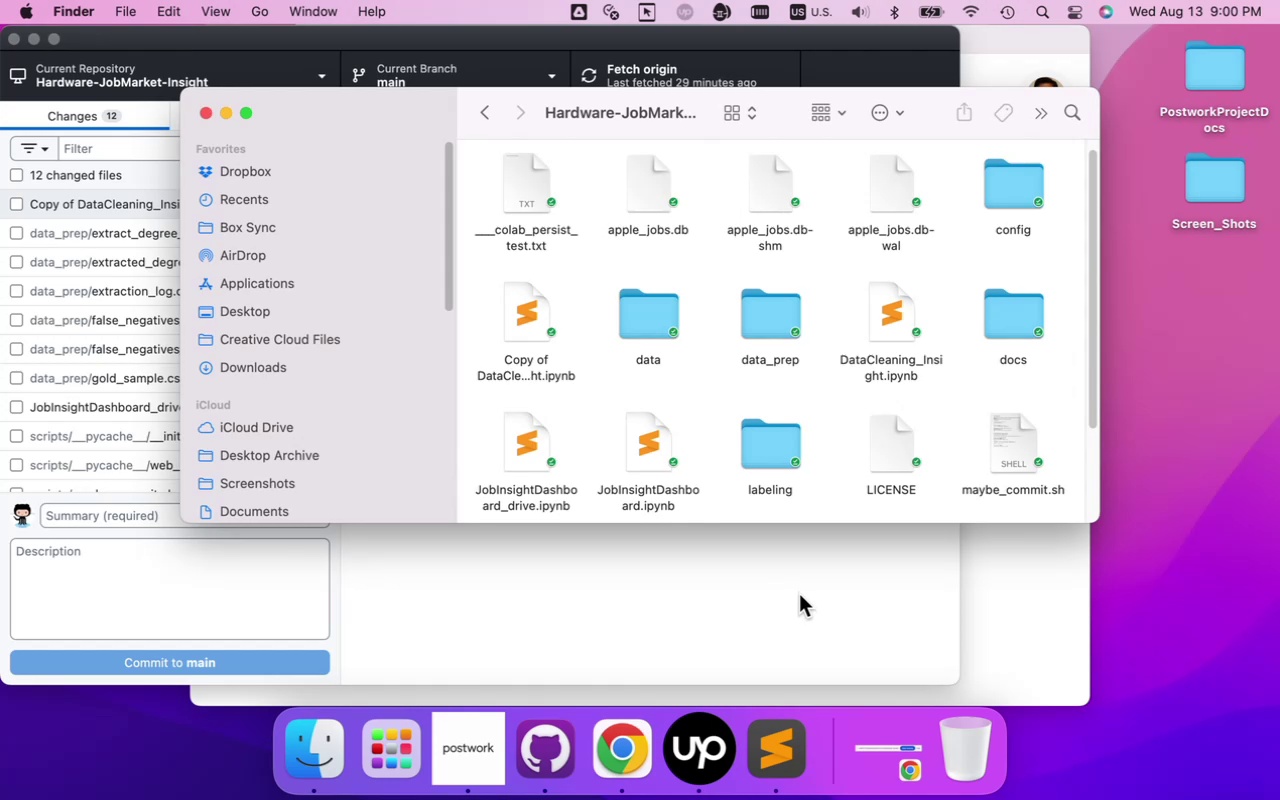 
wait(22.08)
 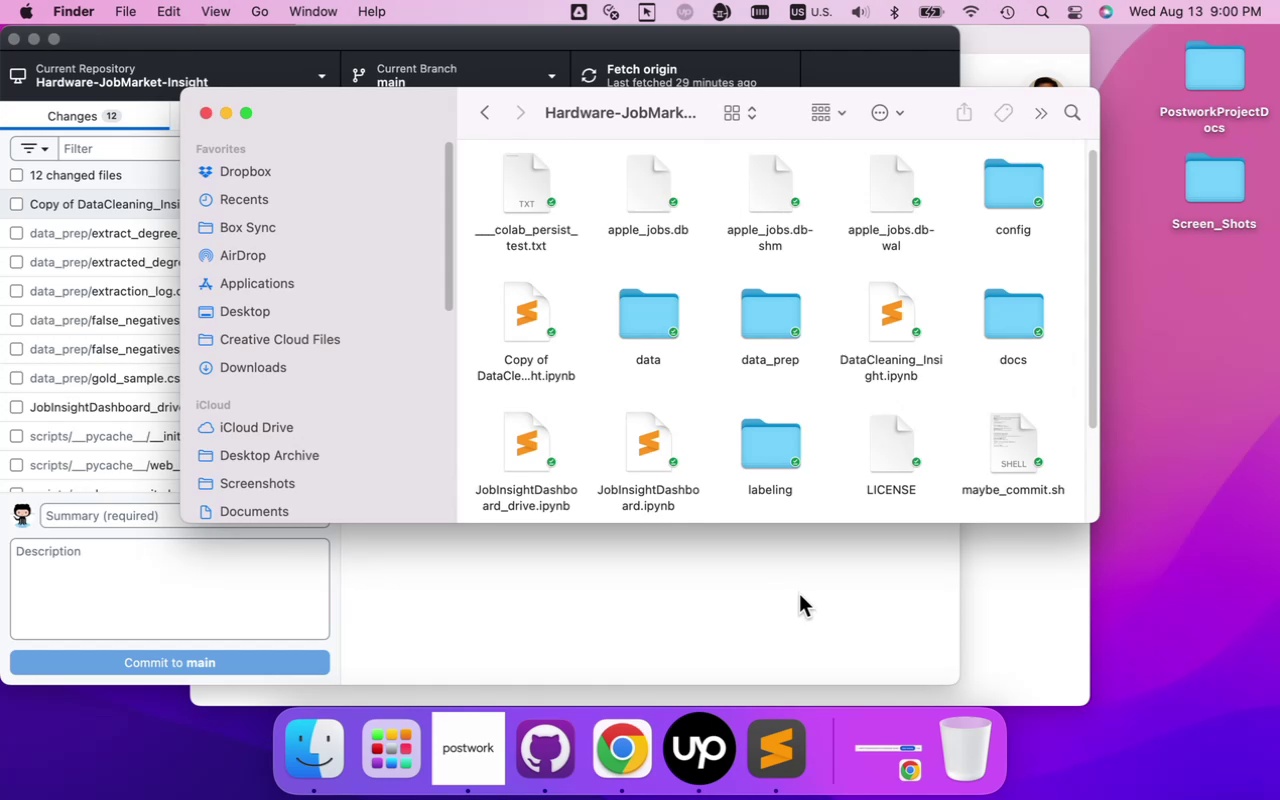 
left_click([971, 599])
 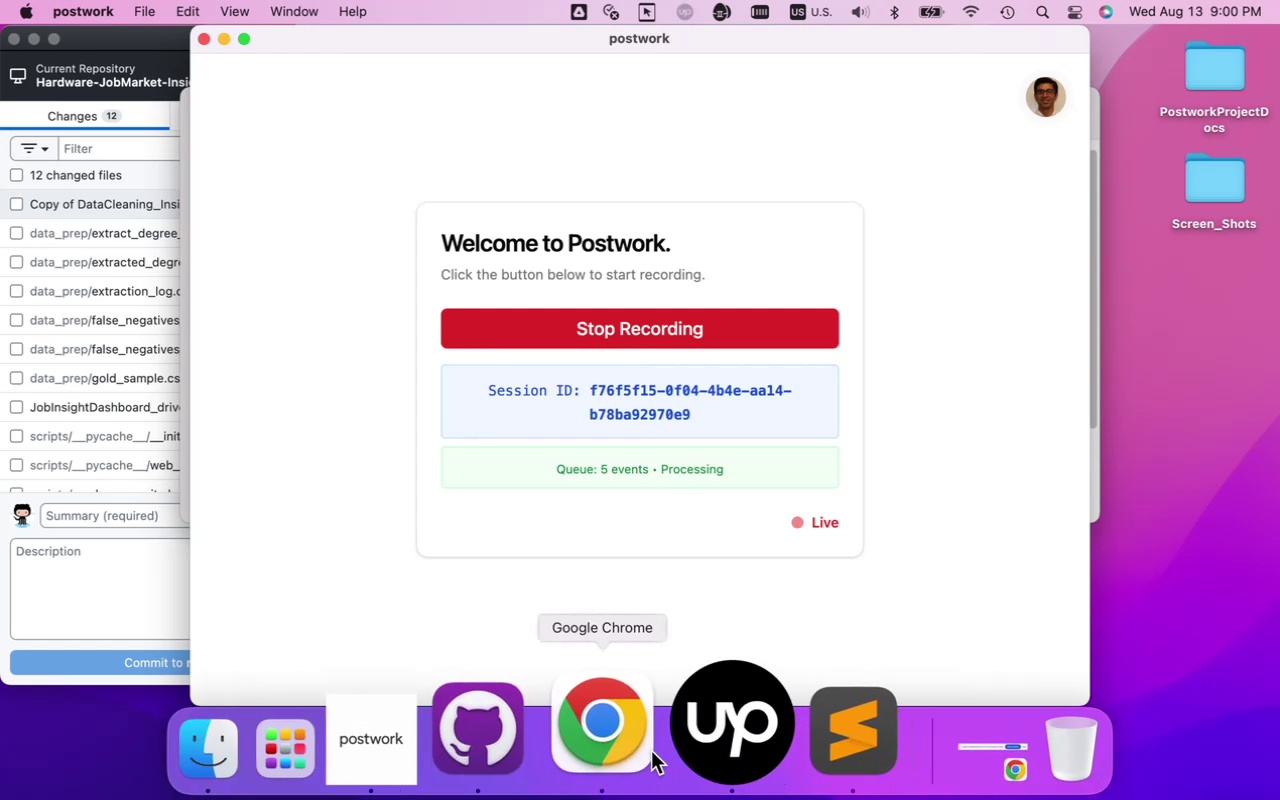 
left_click([637, 751])
 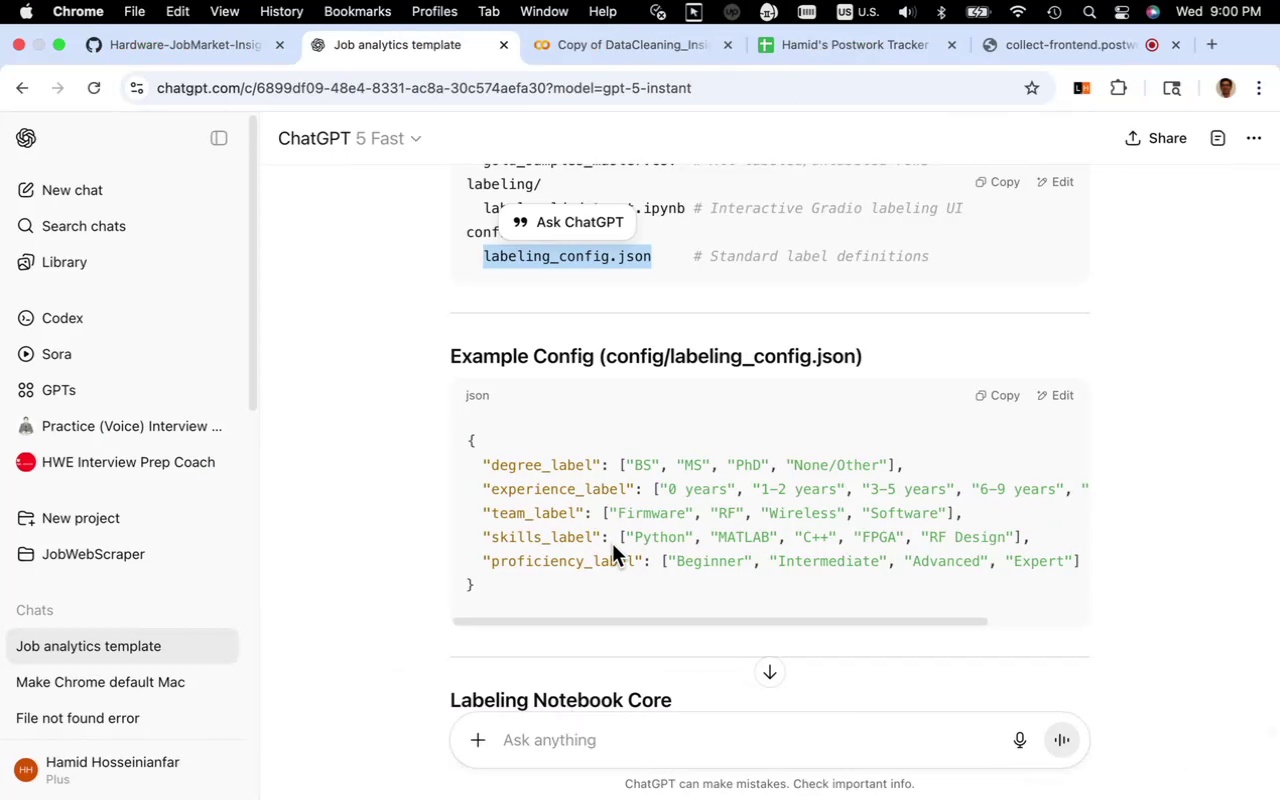 
scroll: coordinate [626, 517], scroll_direction: down, amount: 12.0
 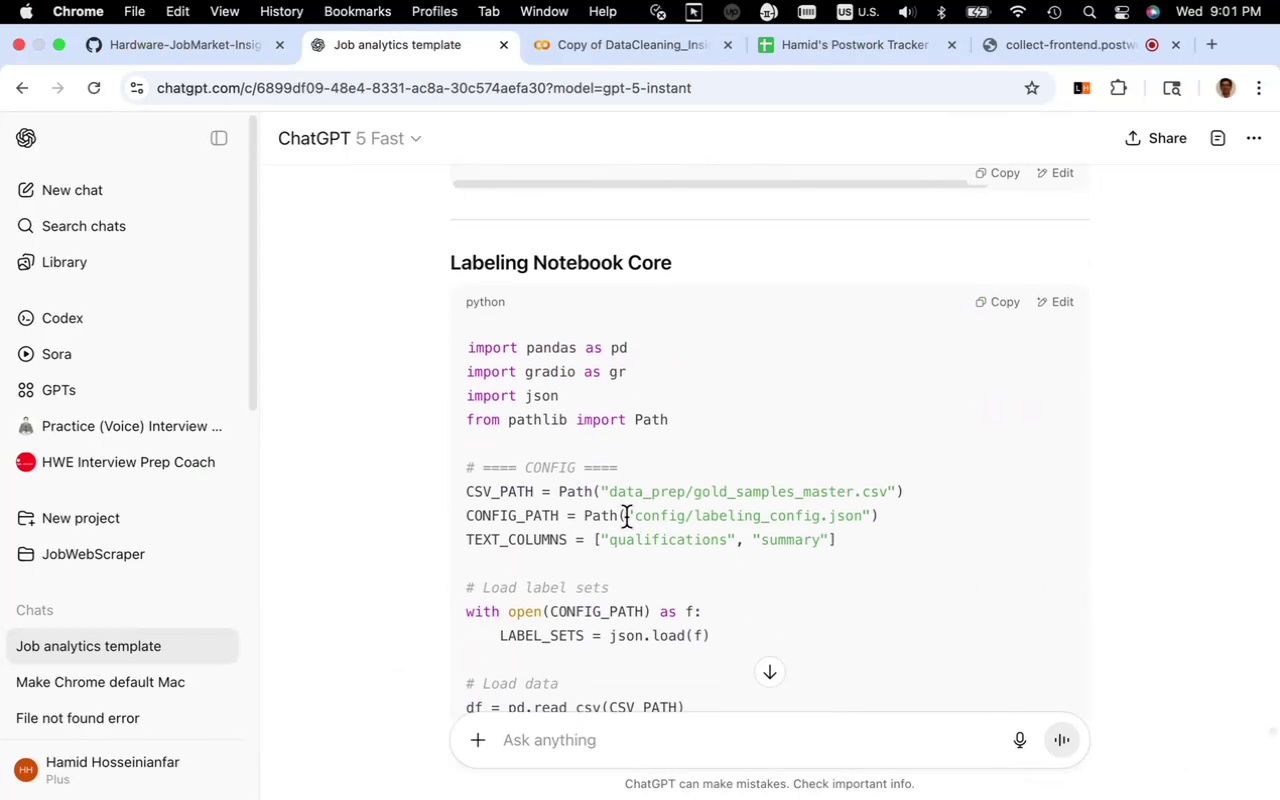 
scroll: coordinate [626, 517], scroll_direction: up, amount: 23.0
 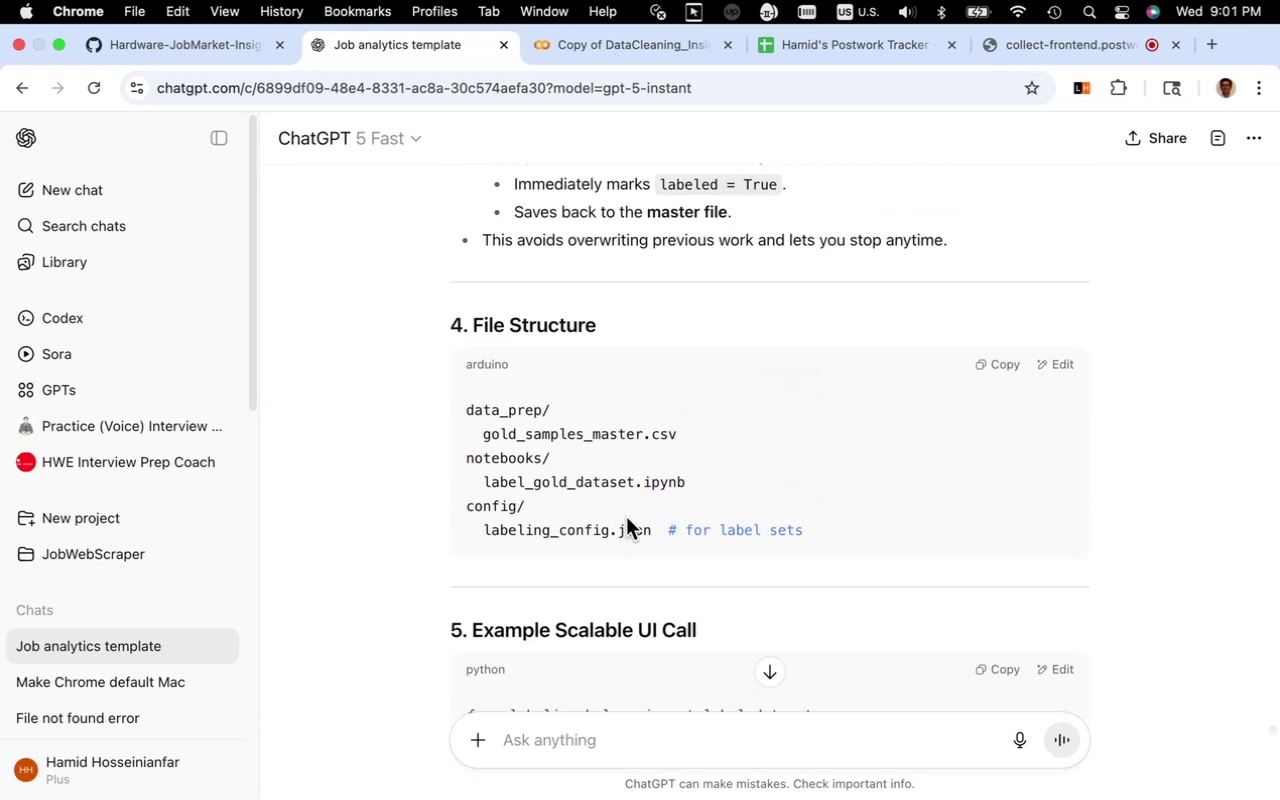 
scroll: coordinate [626, 517], scroll_direction: down, amount: 23.0
 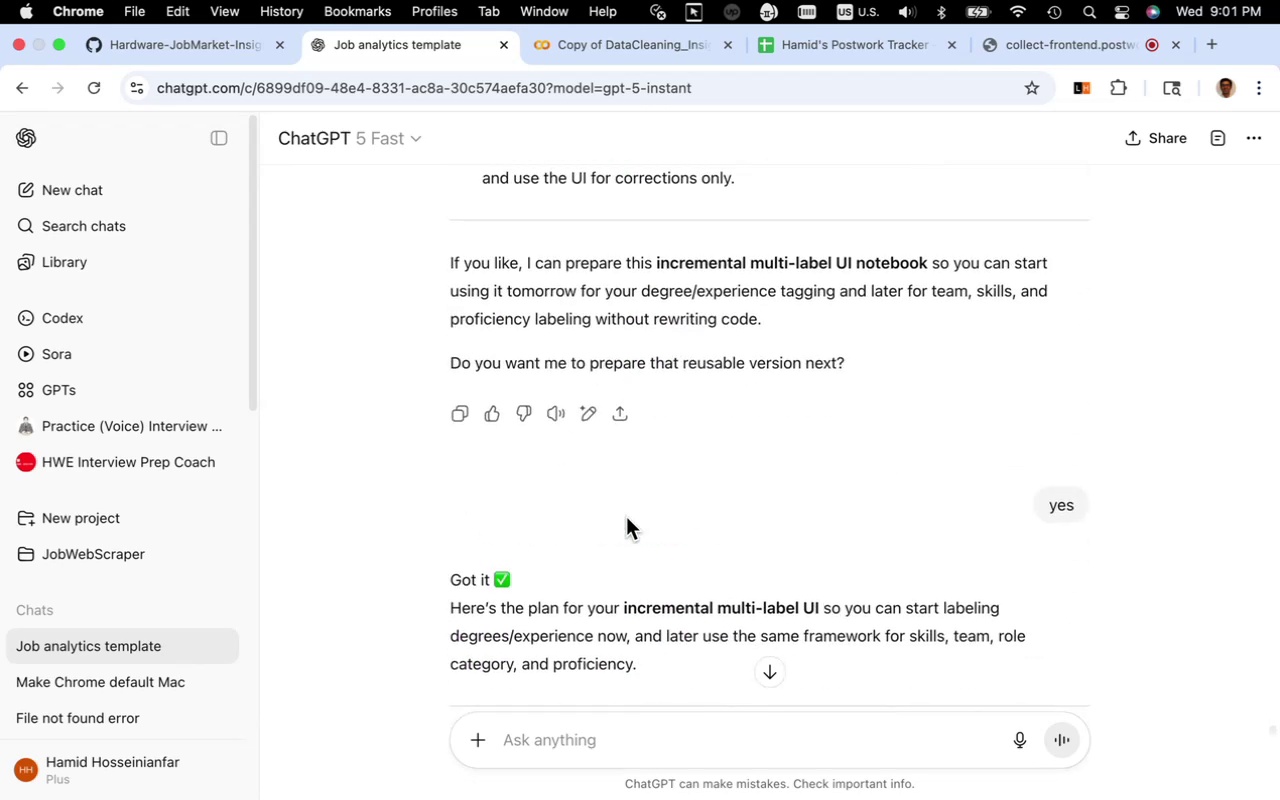 
scroll: coordinate [626, 517], scroll_direction: up, amount: 14.0
 